 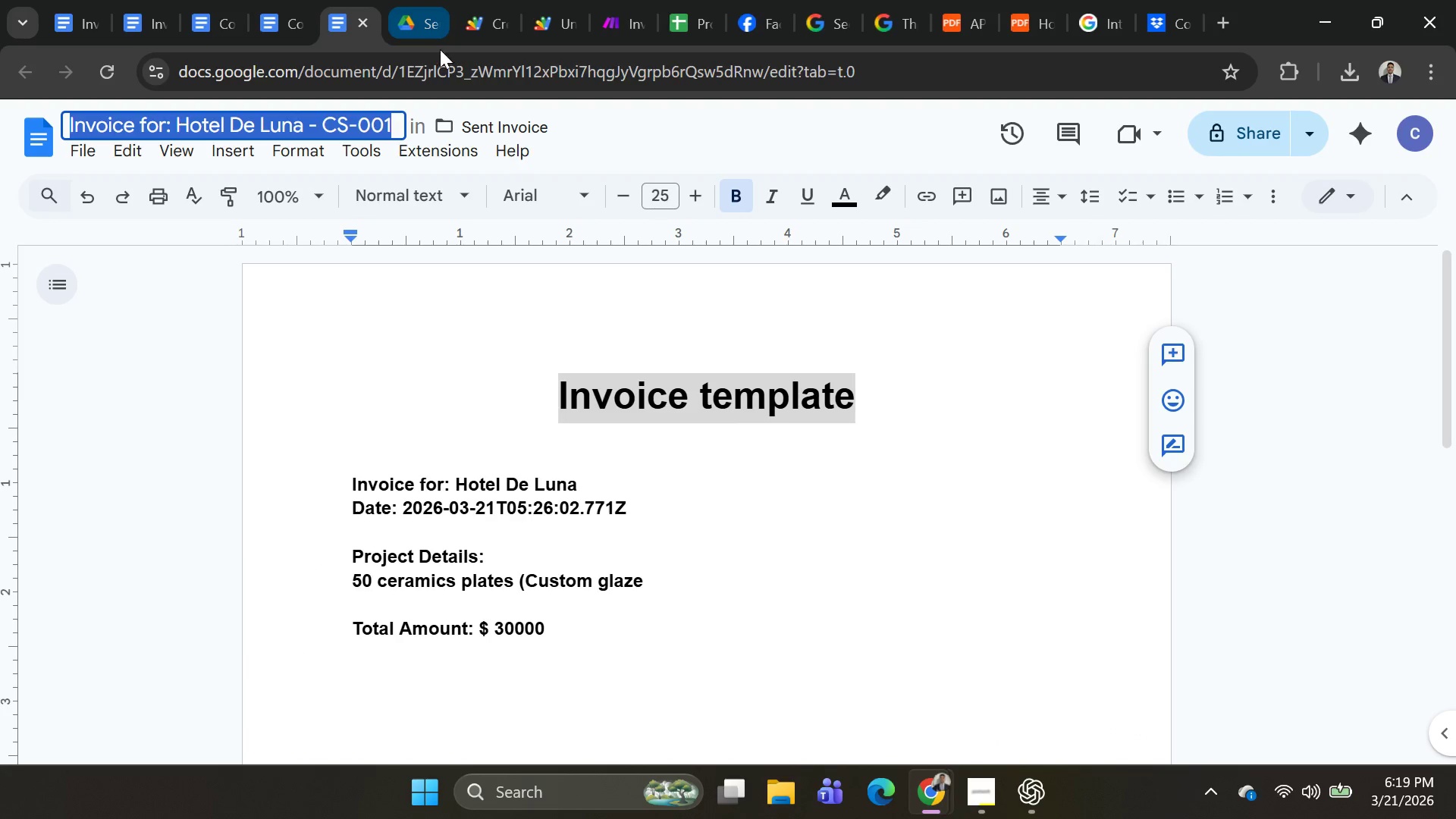 
double_click([460, 37])
 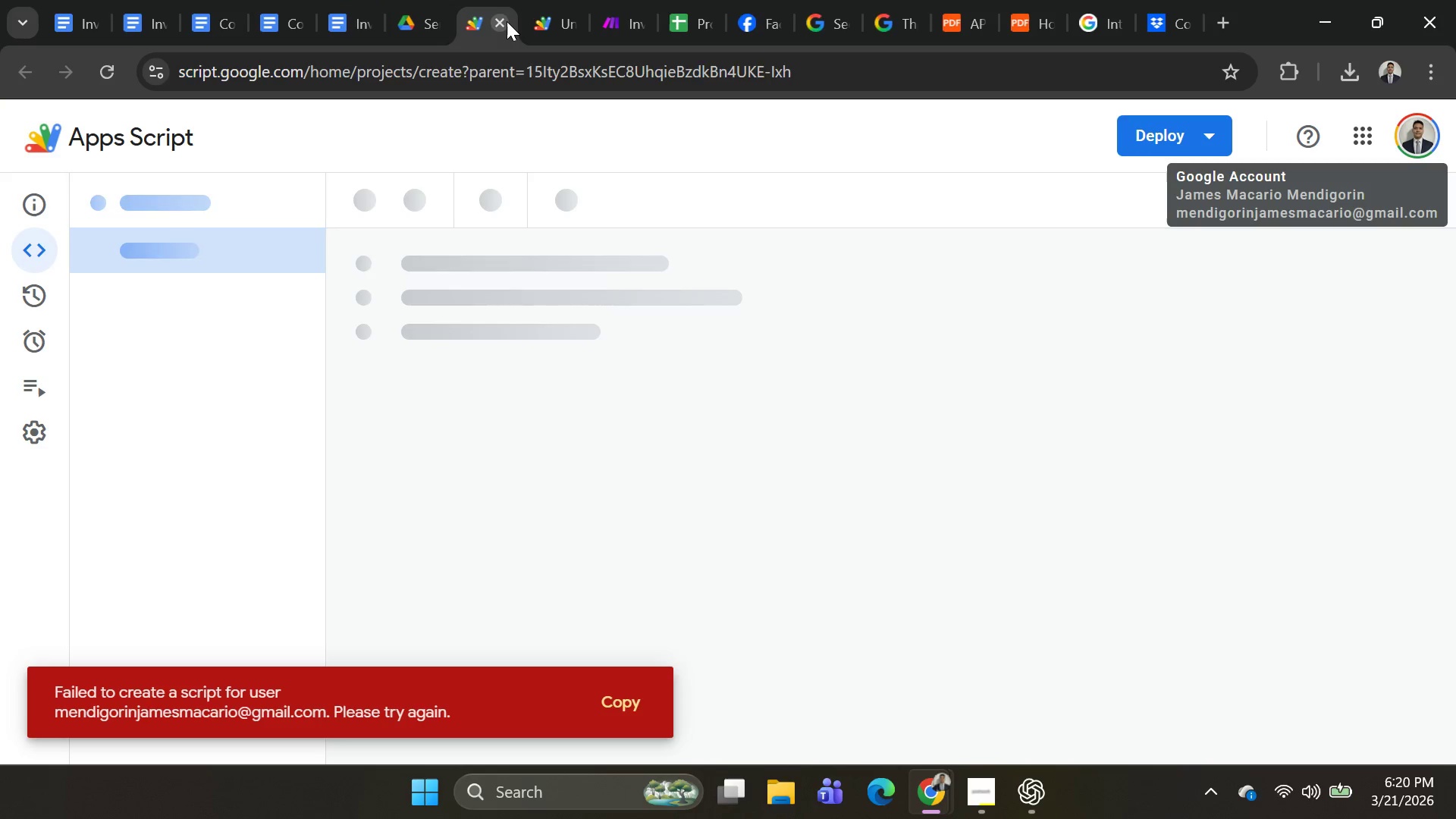 
left_click([535, 29])
 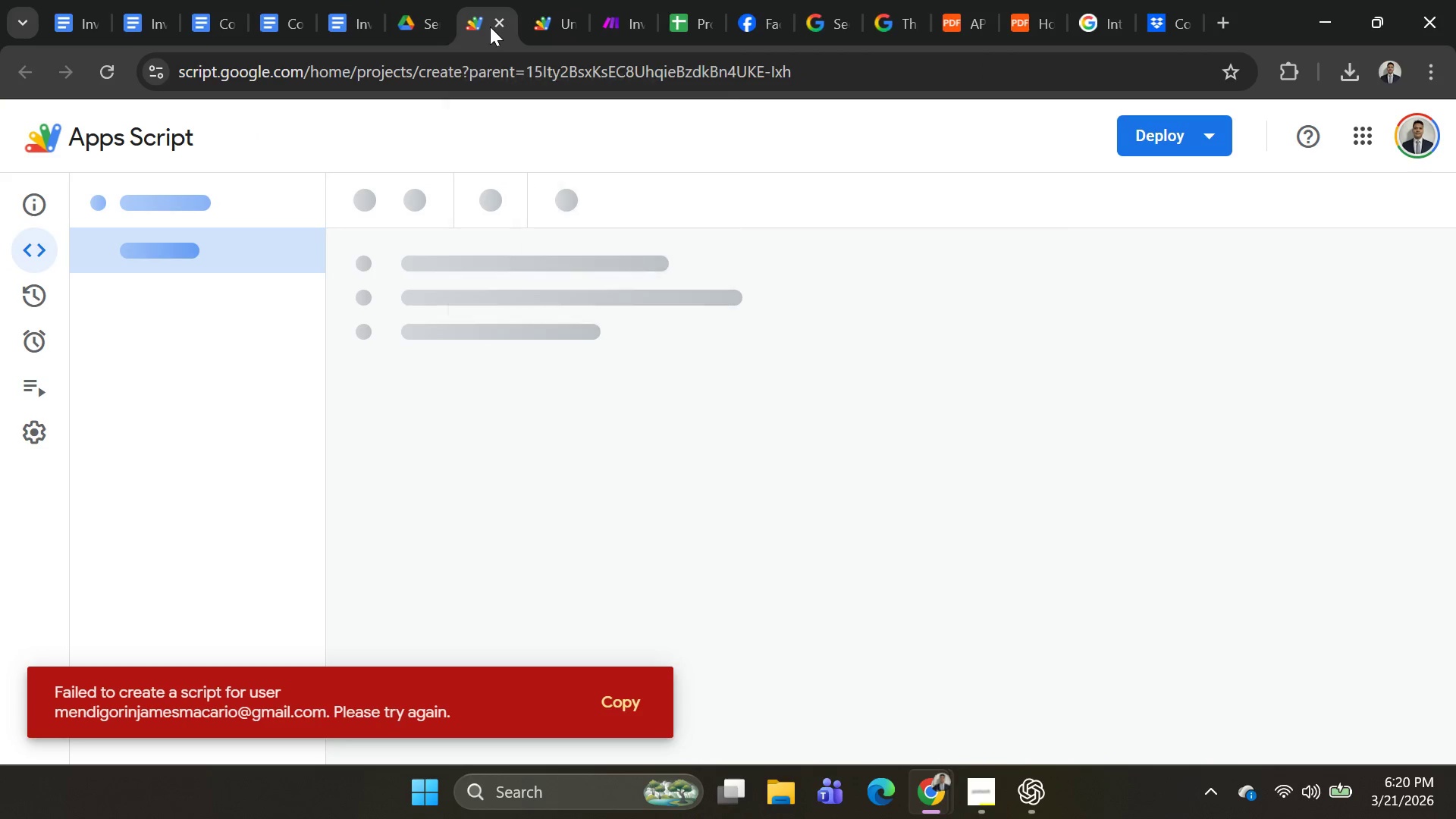 
left_click([494, 25])
 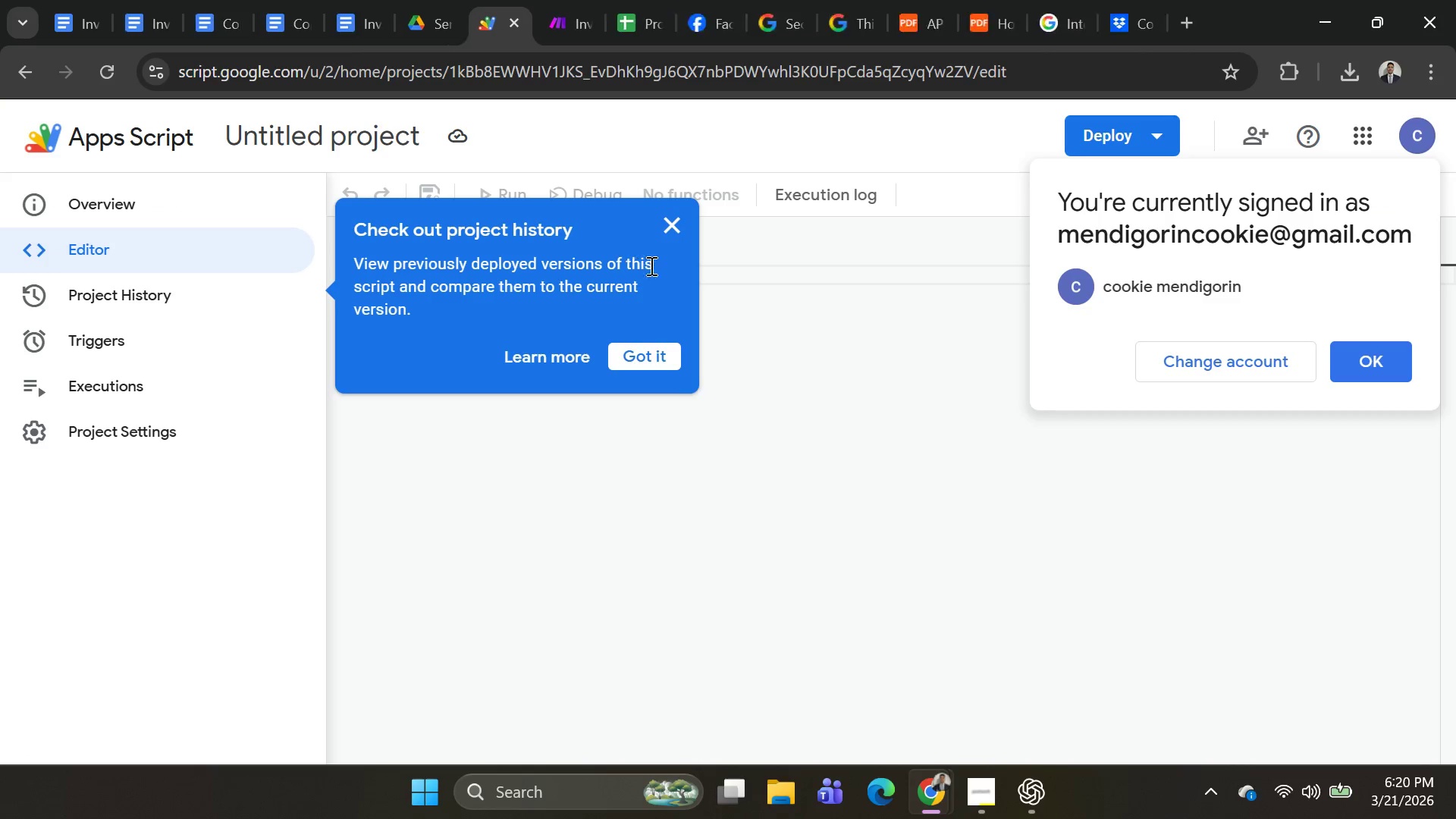 
left_click([651, 351])
 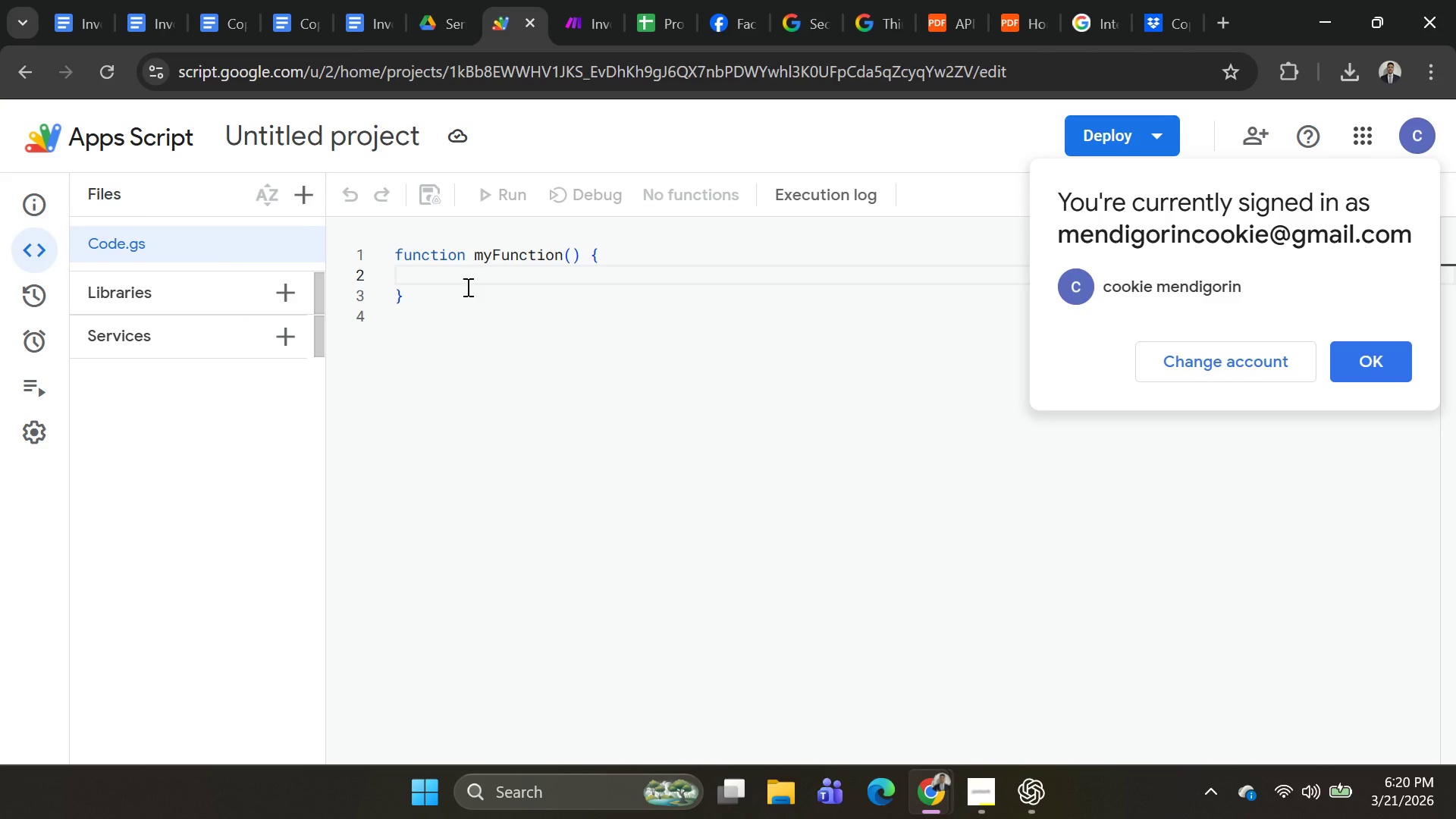 
left_click([466, 284])
 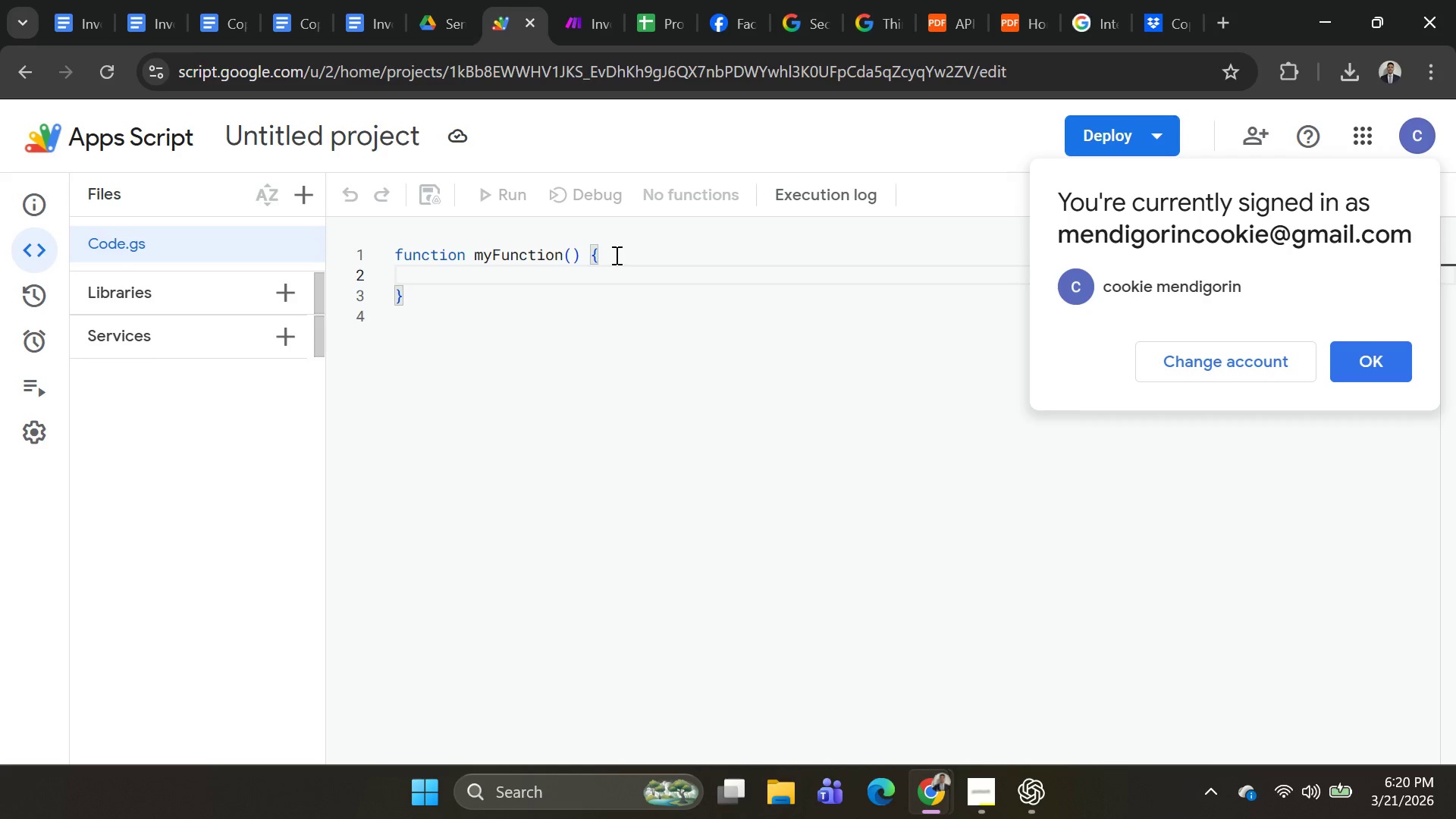 
key(Control+A)
 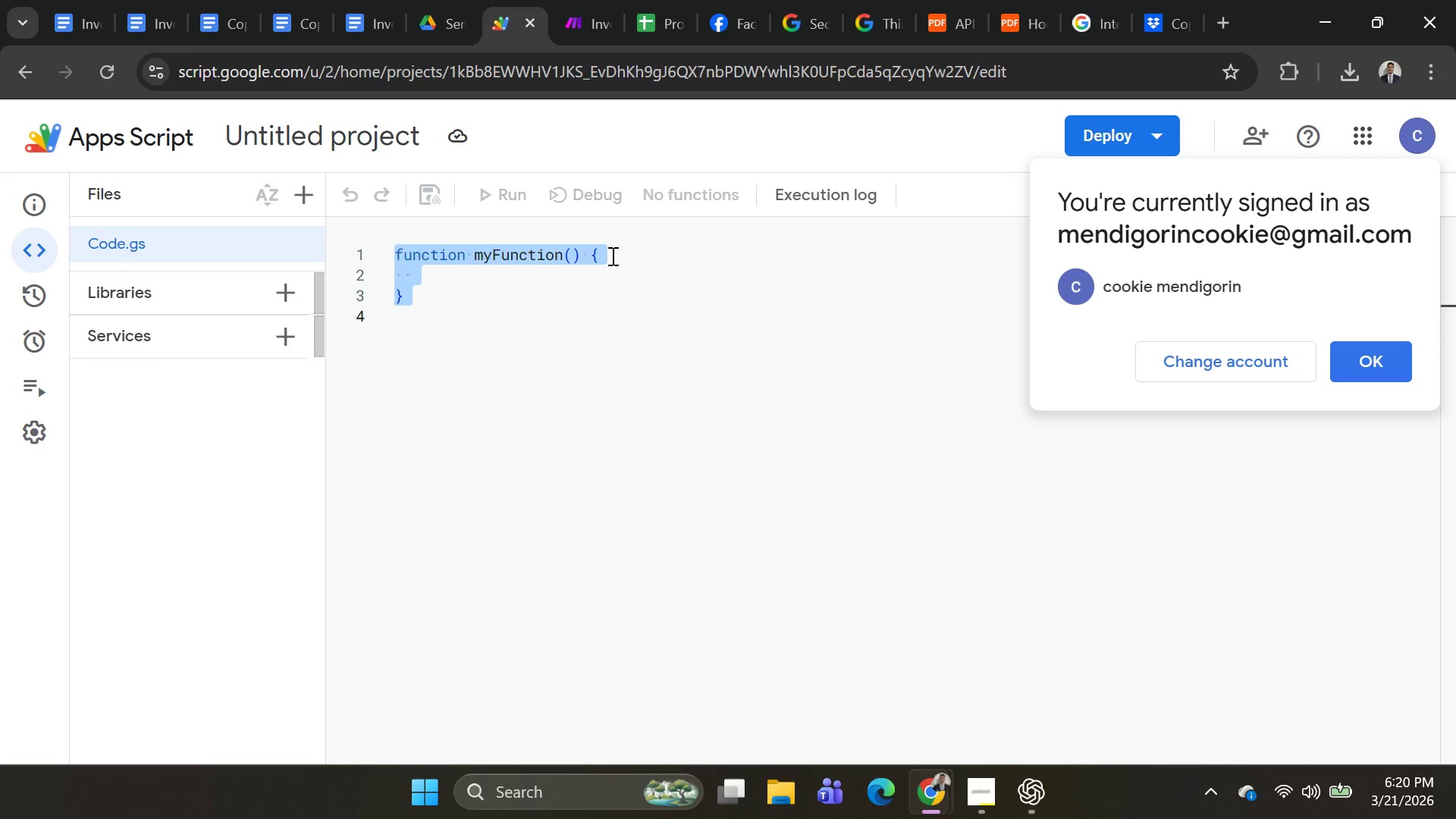 
key(Control+V)
 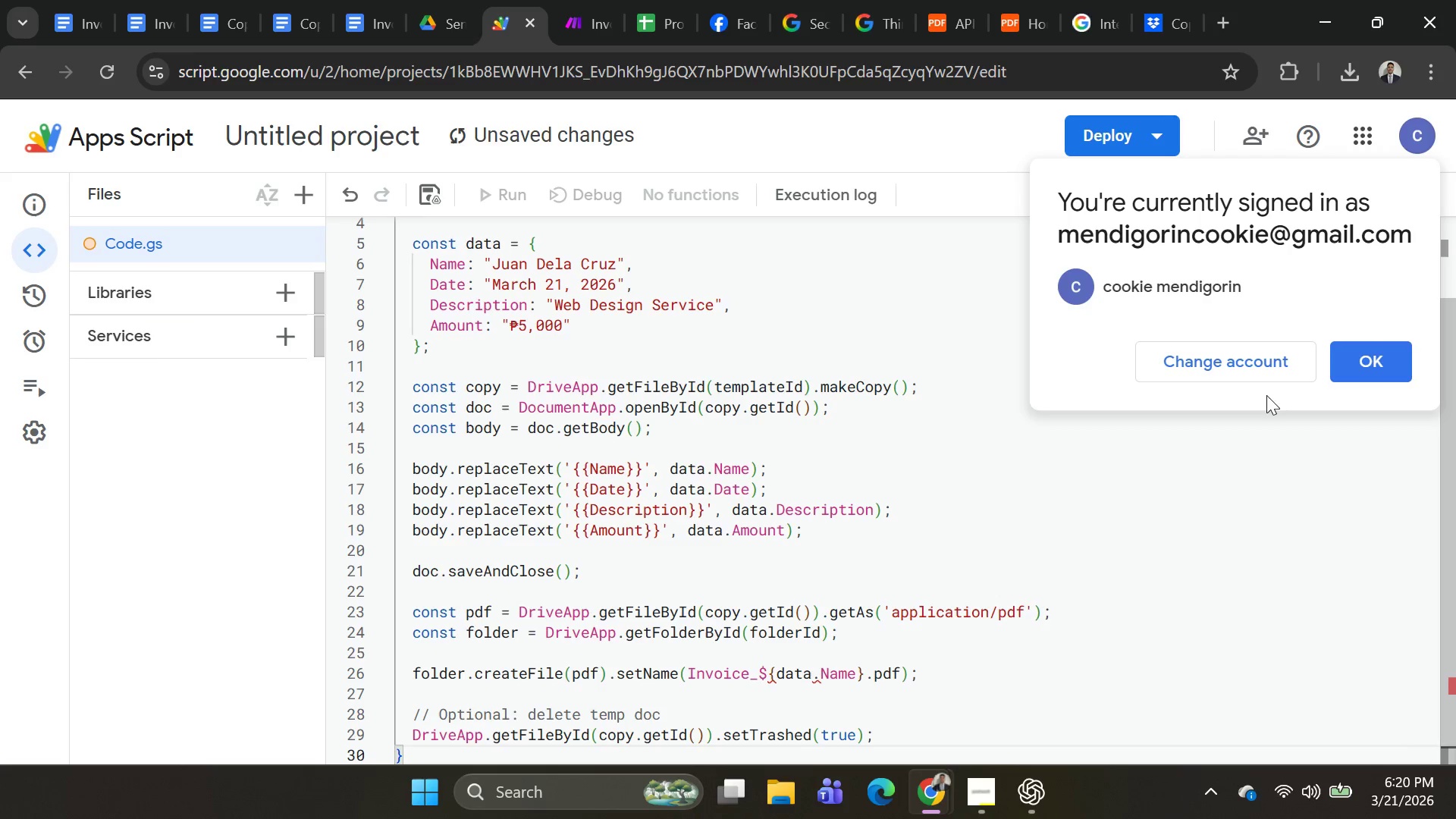 
left_click([1405, 359])
 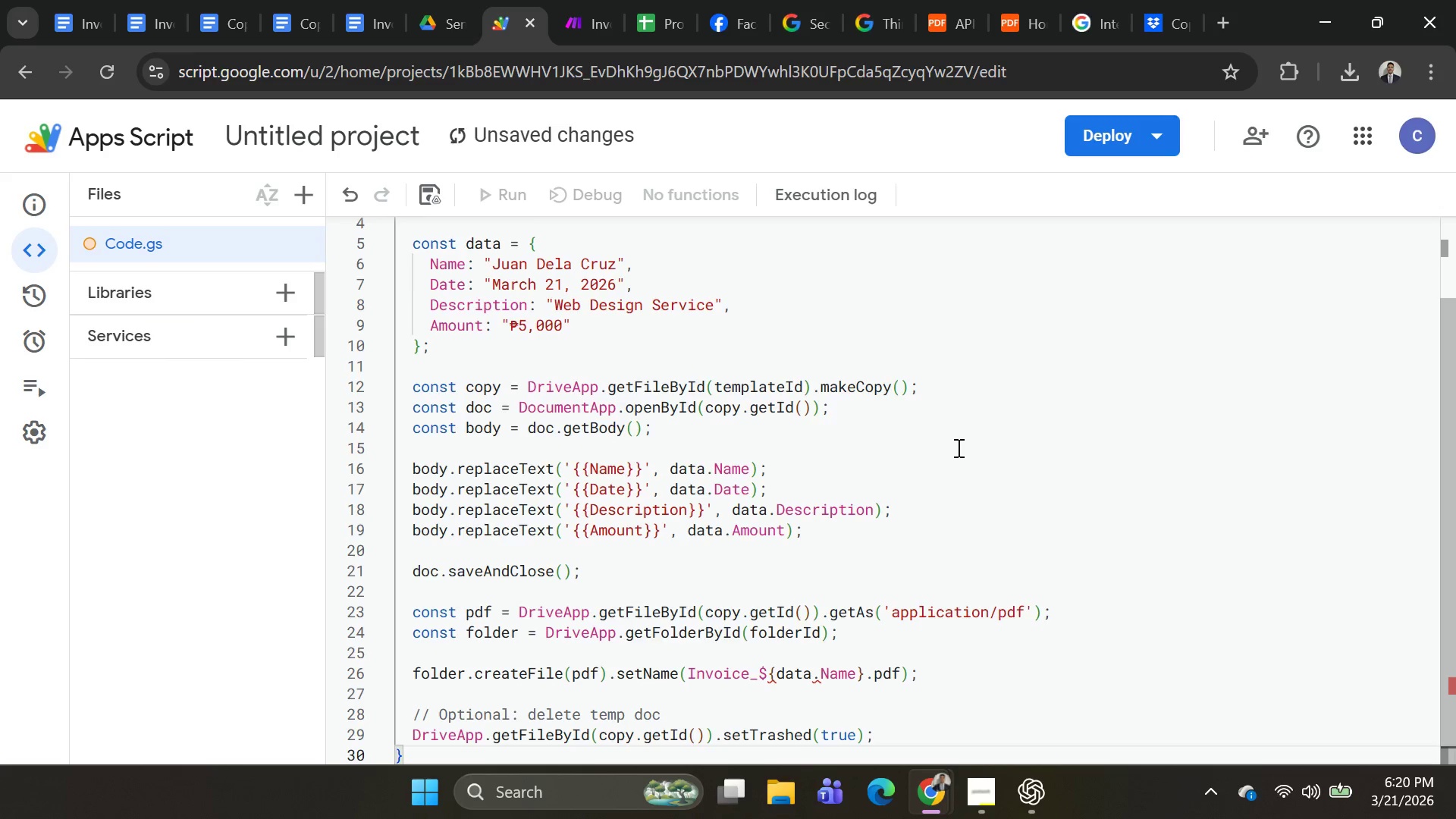 
scroll: coordinate [949, 447], scroll_direction: up, amount: 4.0
 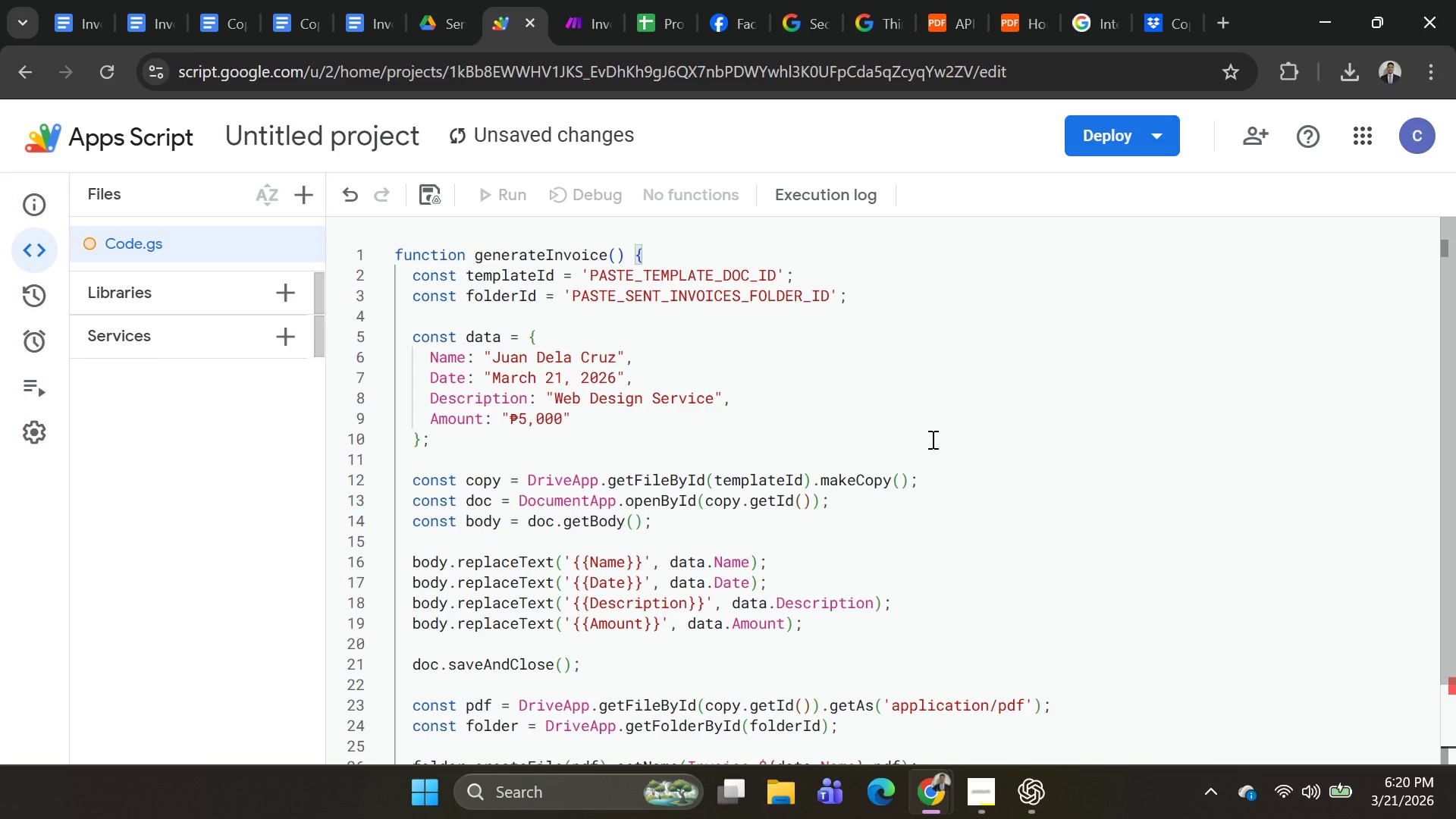 
wait(6.9)
 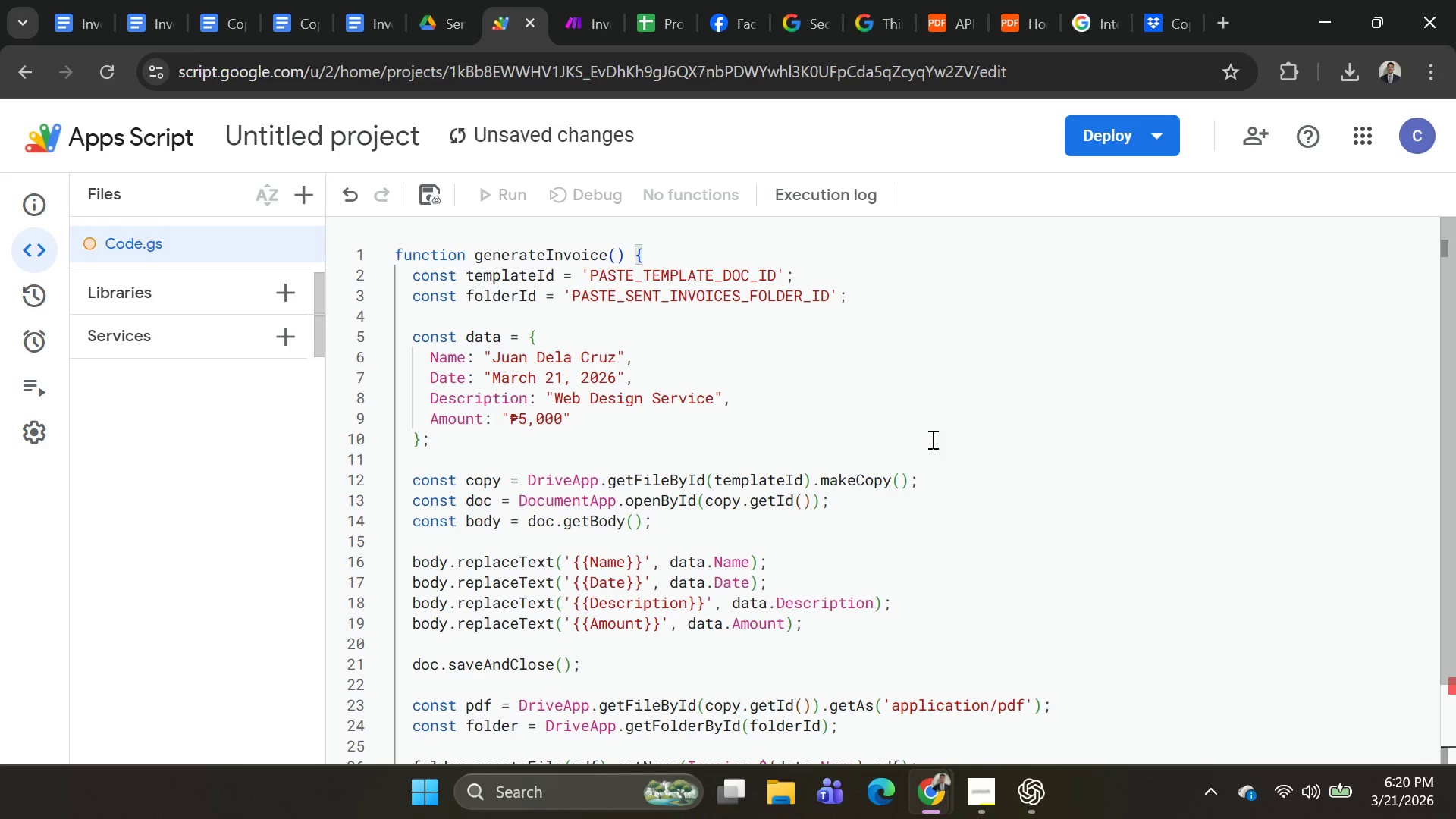 
double_click([931, 439])
 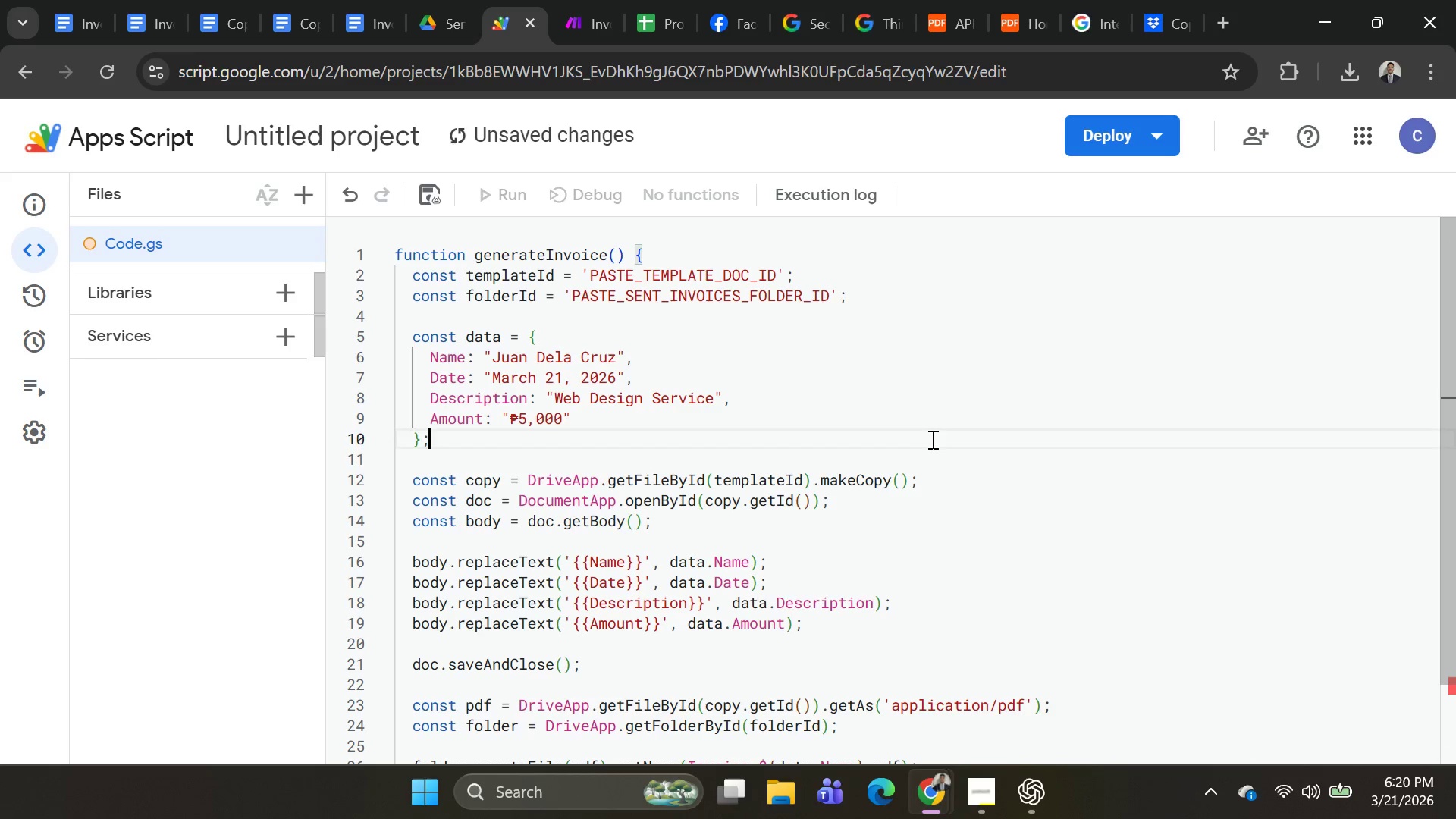 
triple_click([931, 439])
 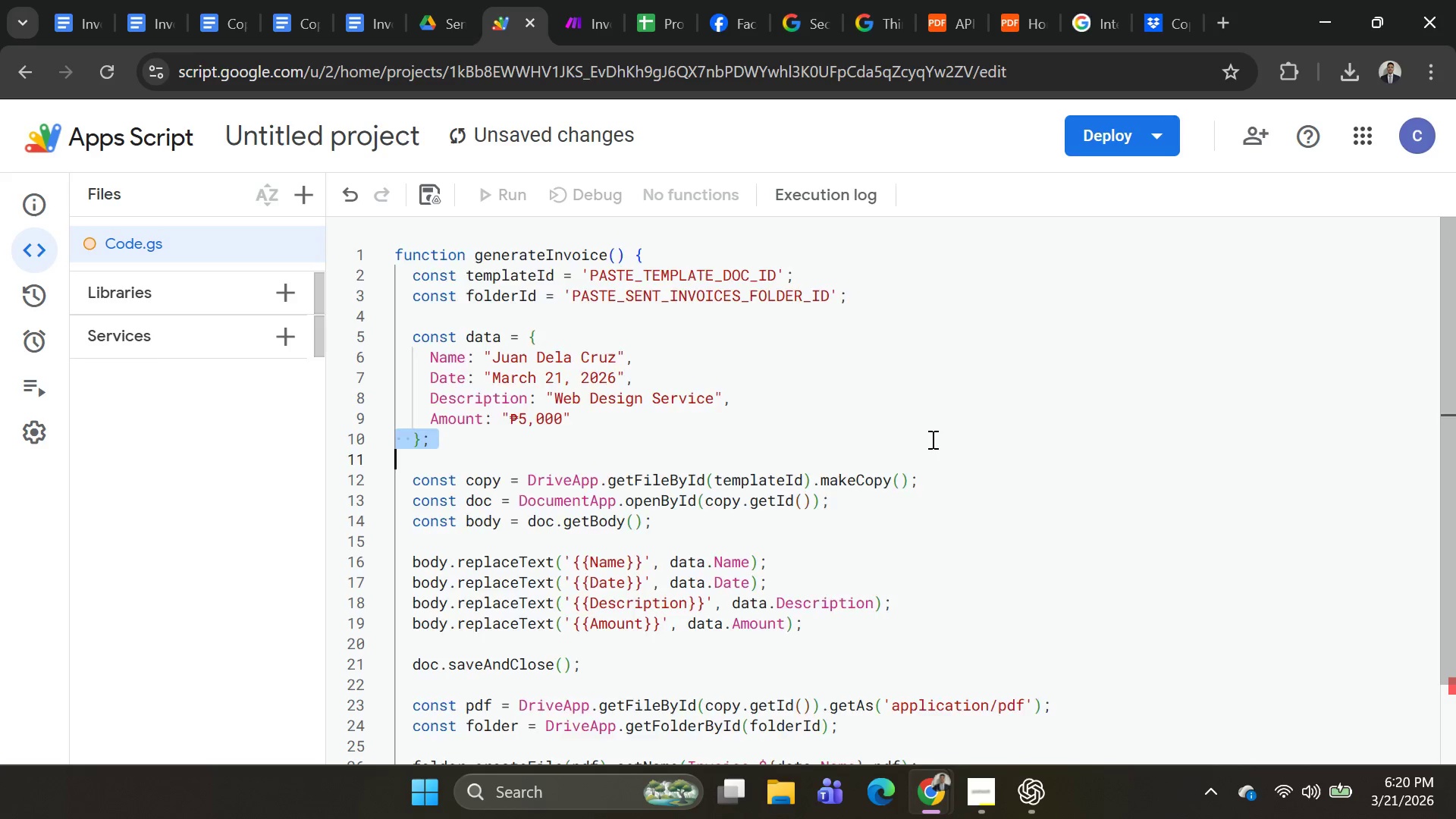 
triple_click([931, 439])
 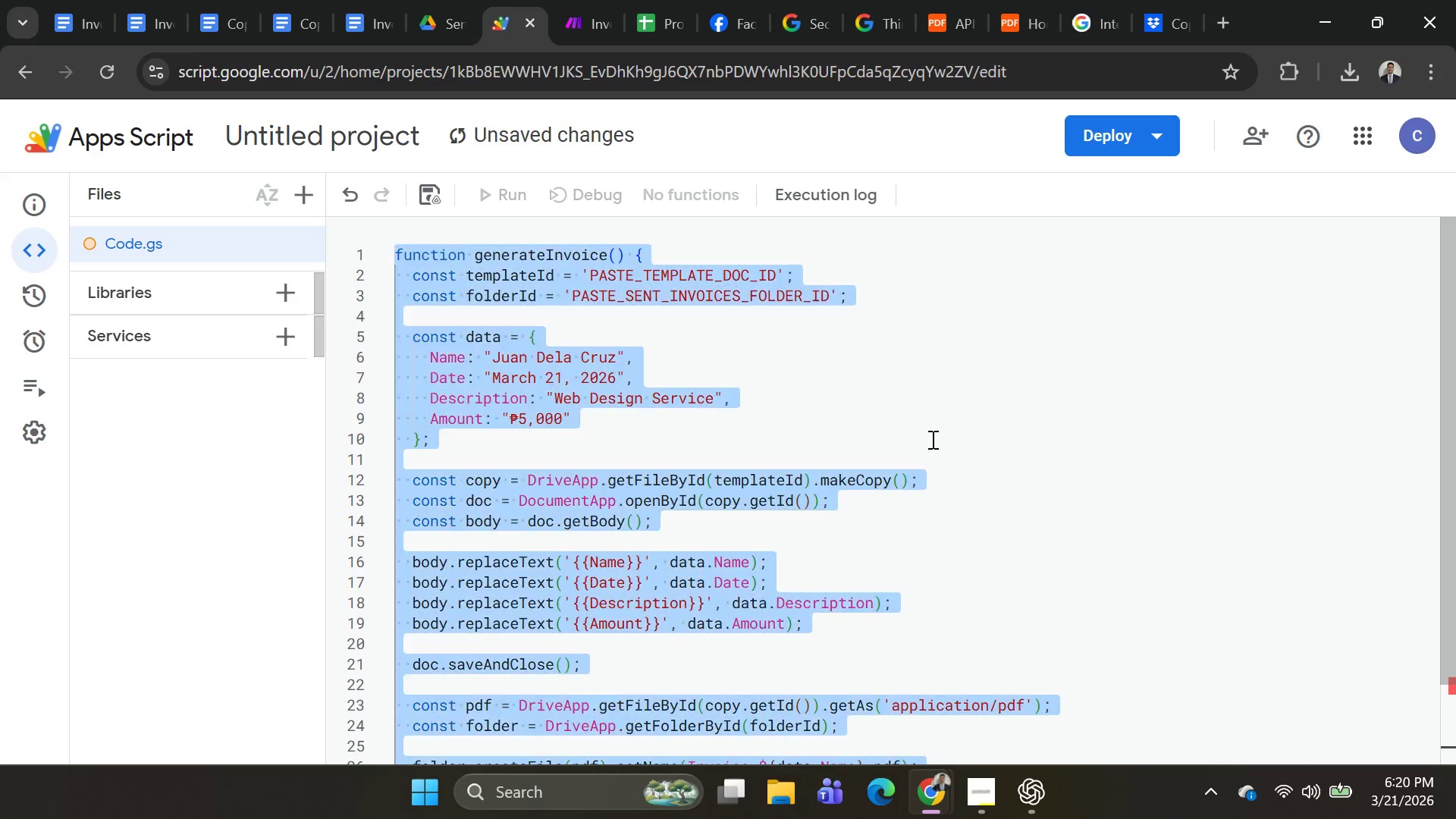 
triple_click([931, 439])
 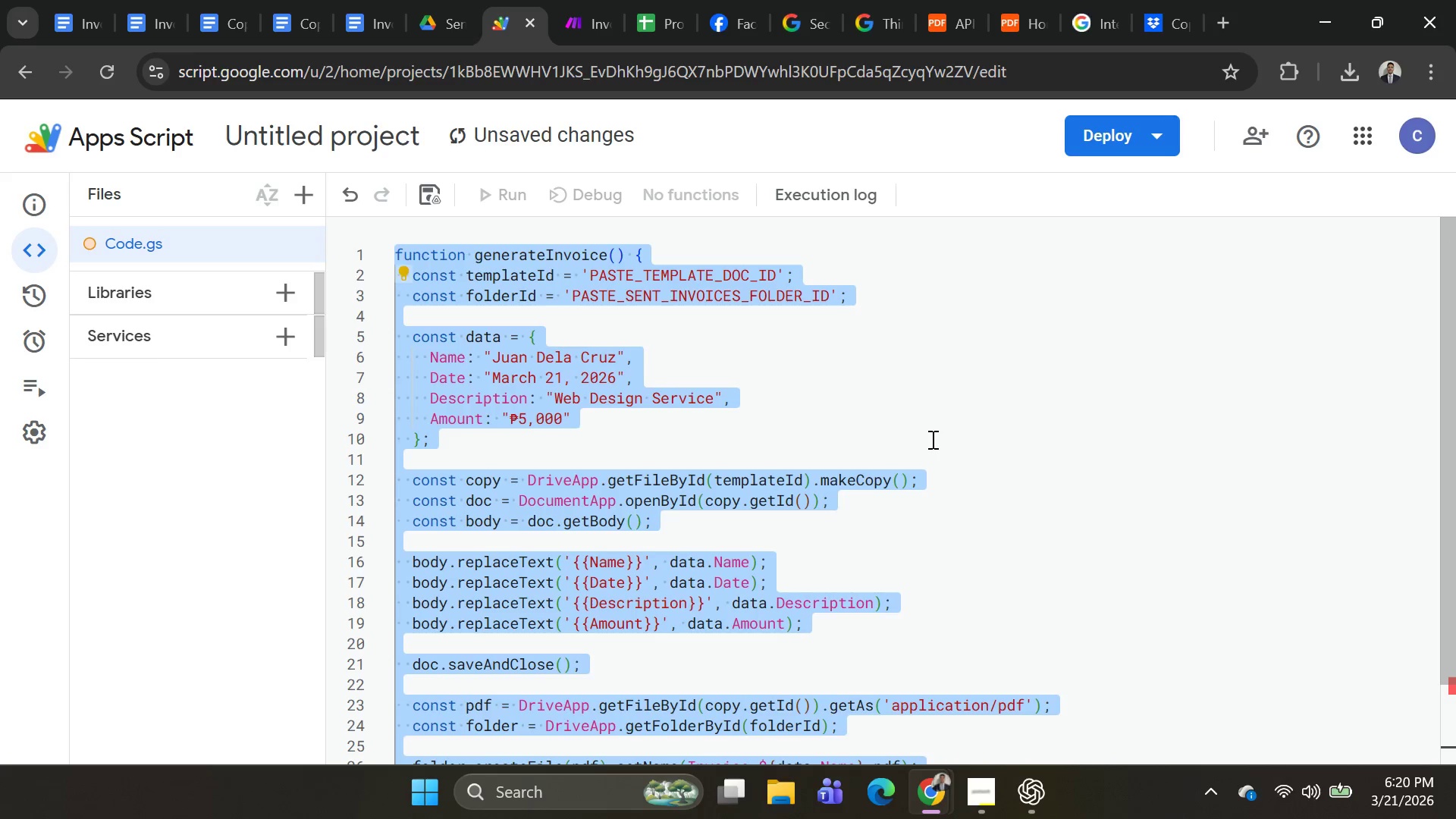 
triple_click([931, 439])
 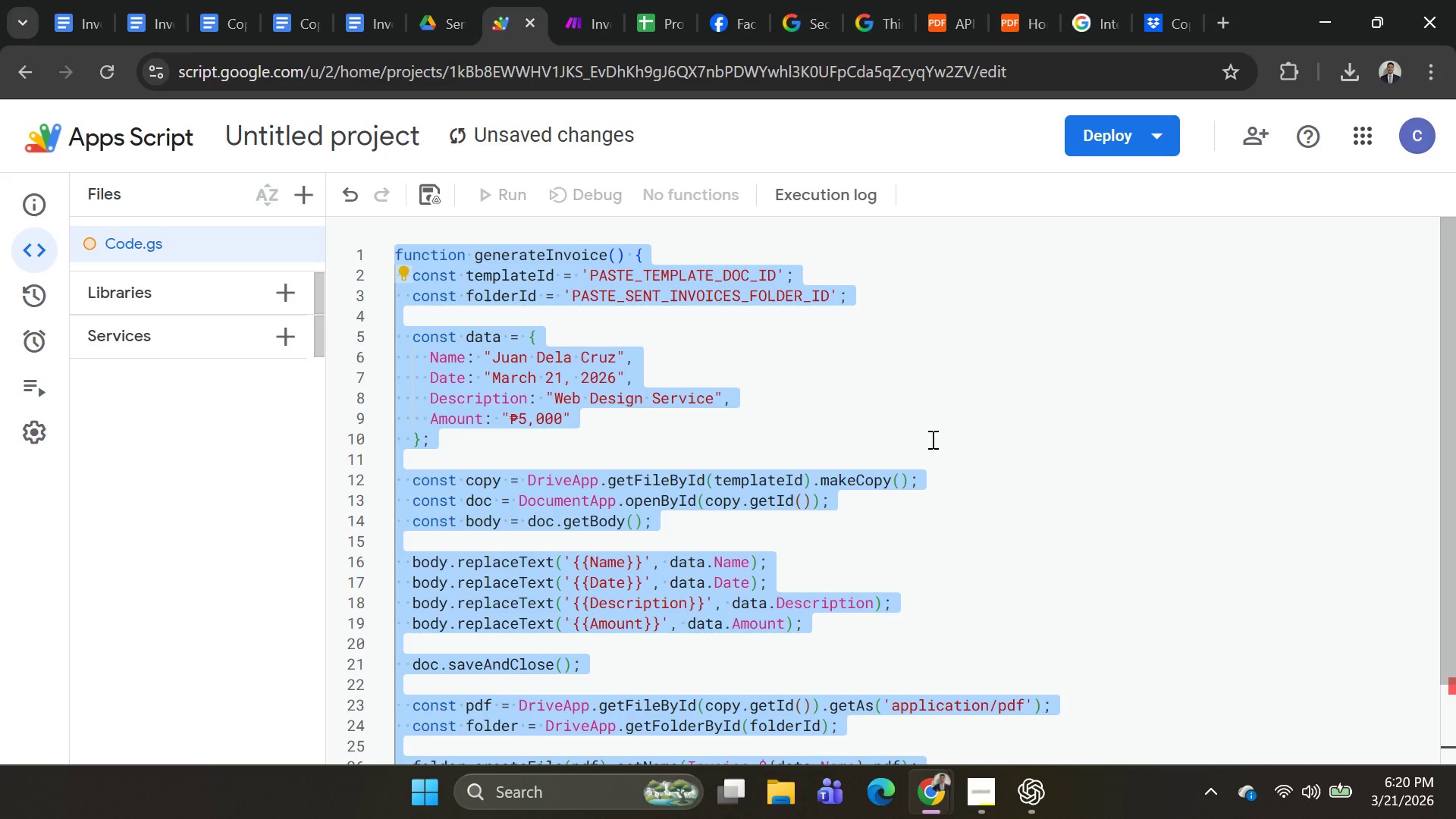 
triple_click([931, 439])
 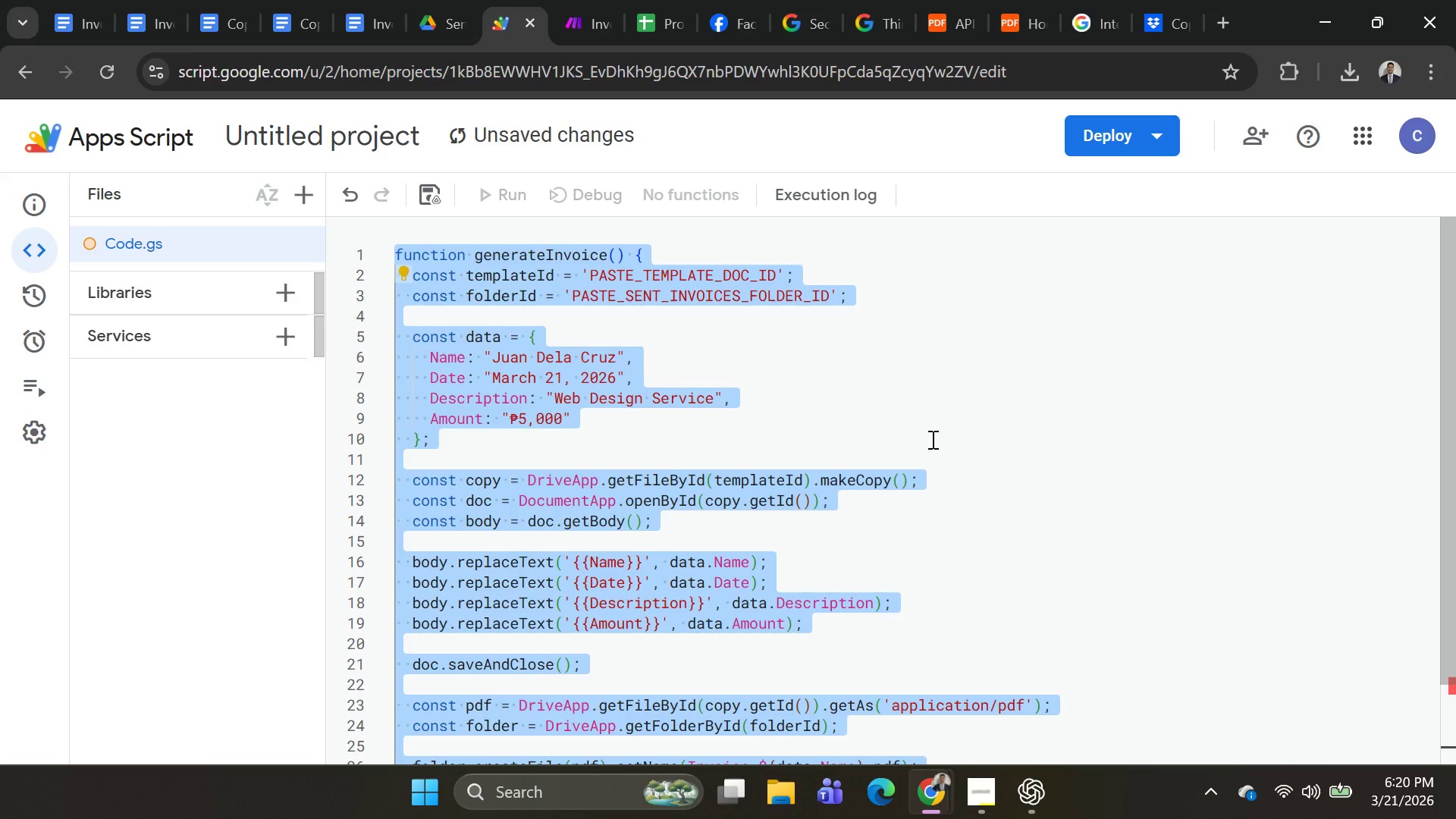 
triple_click([931, 439])
 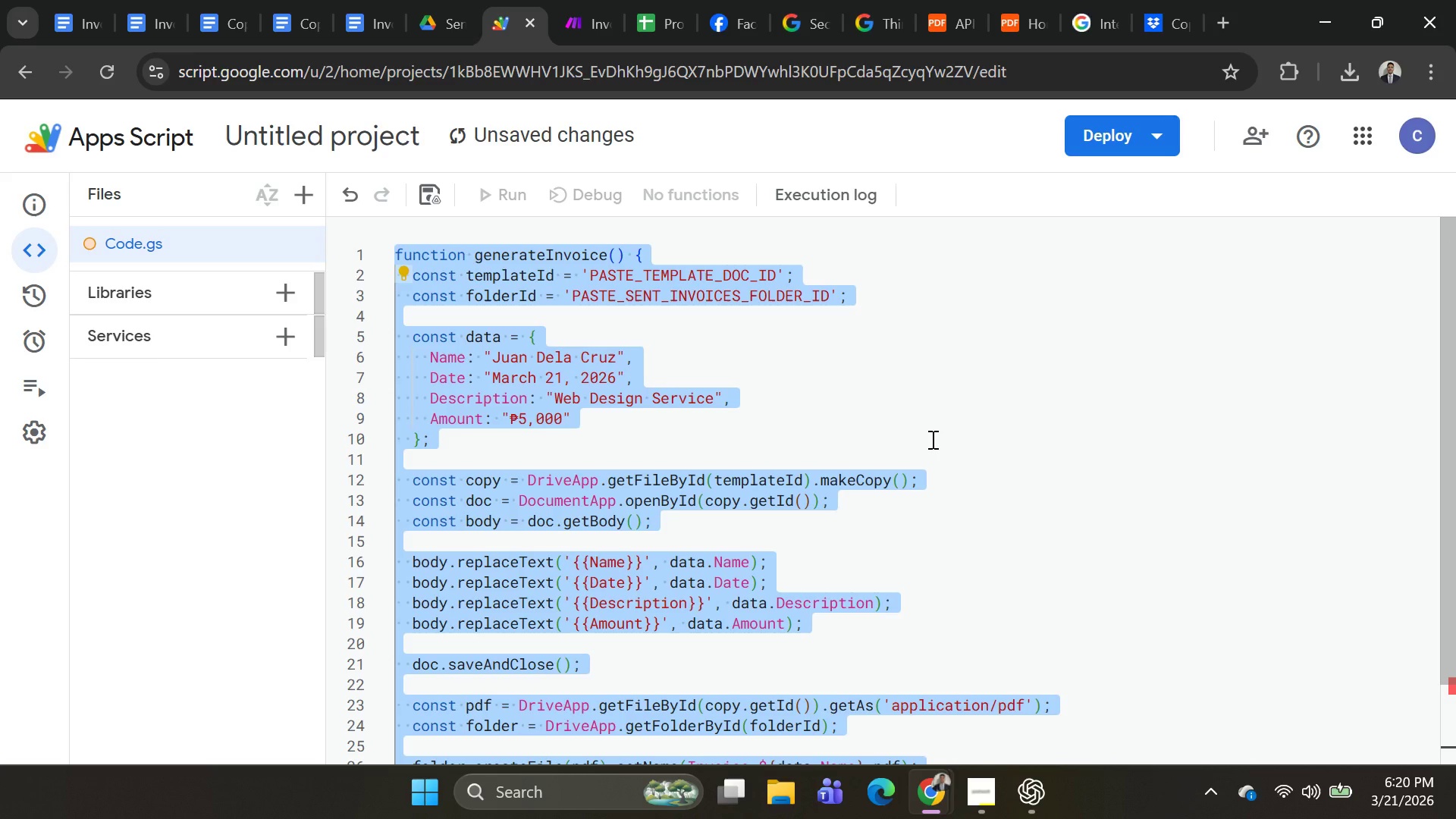 
triple_click([931, 439])
 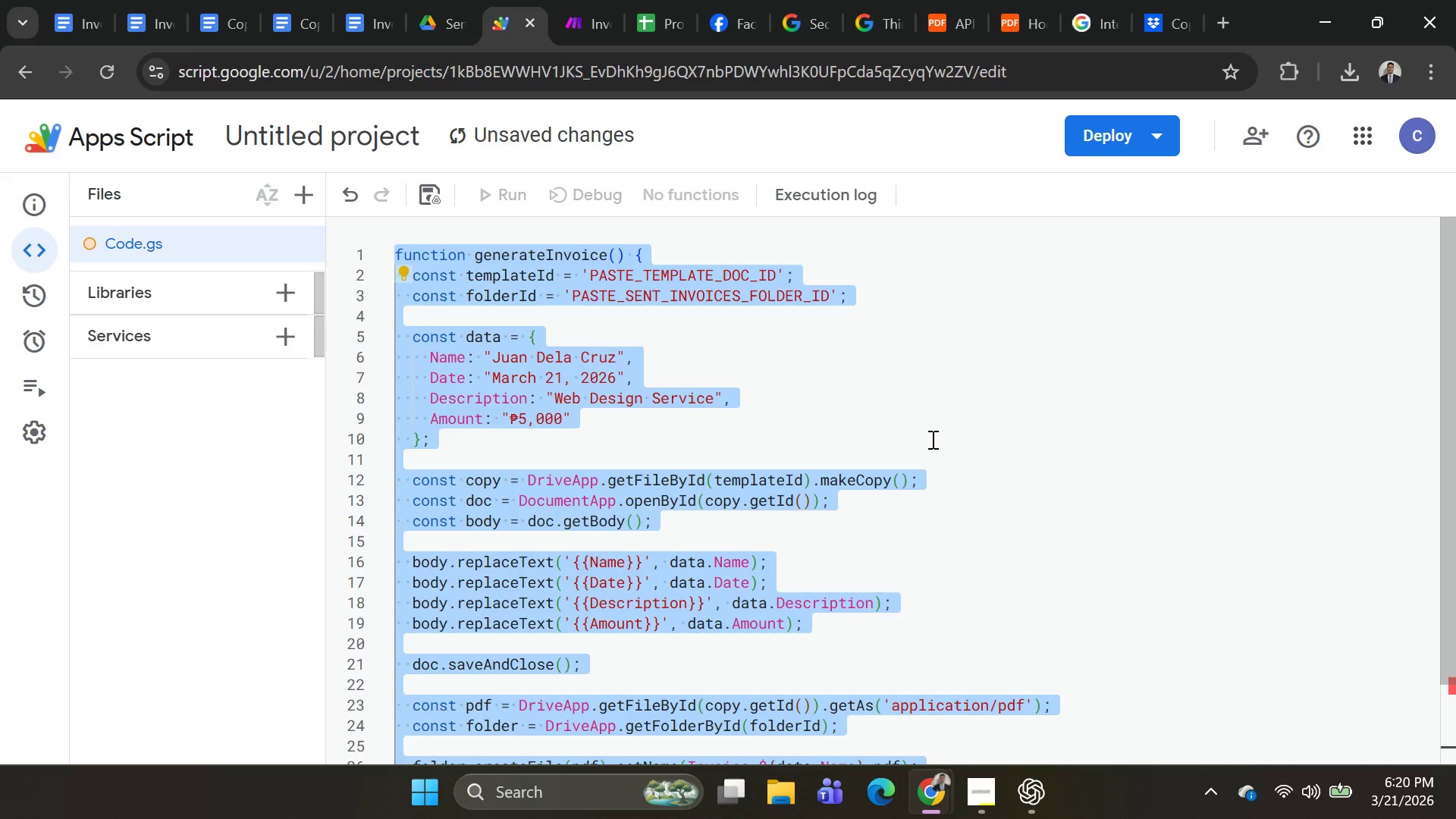 
wait(30.19)
 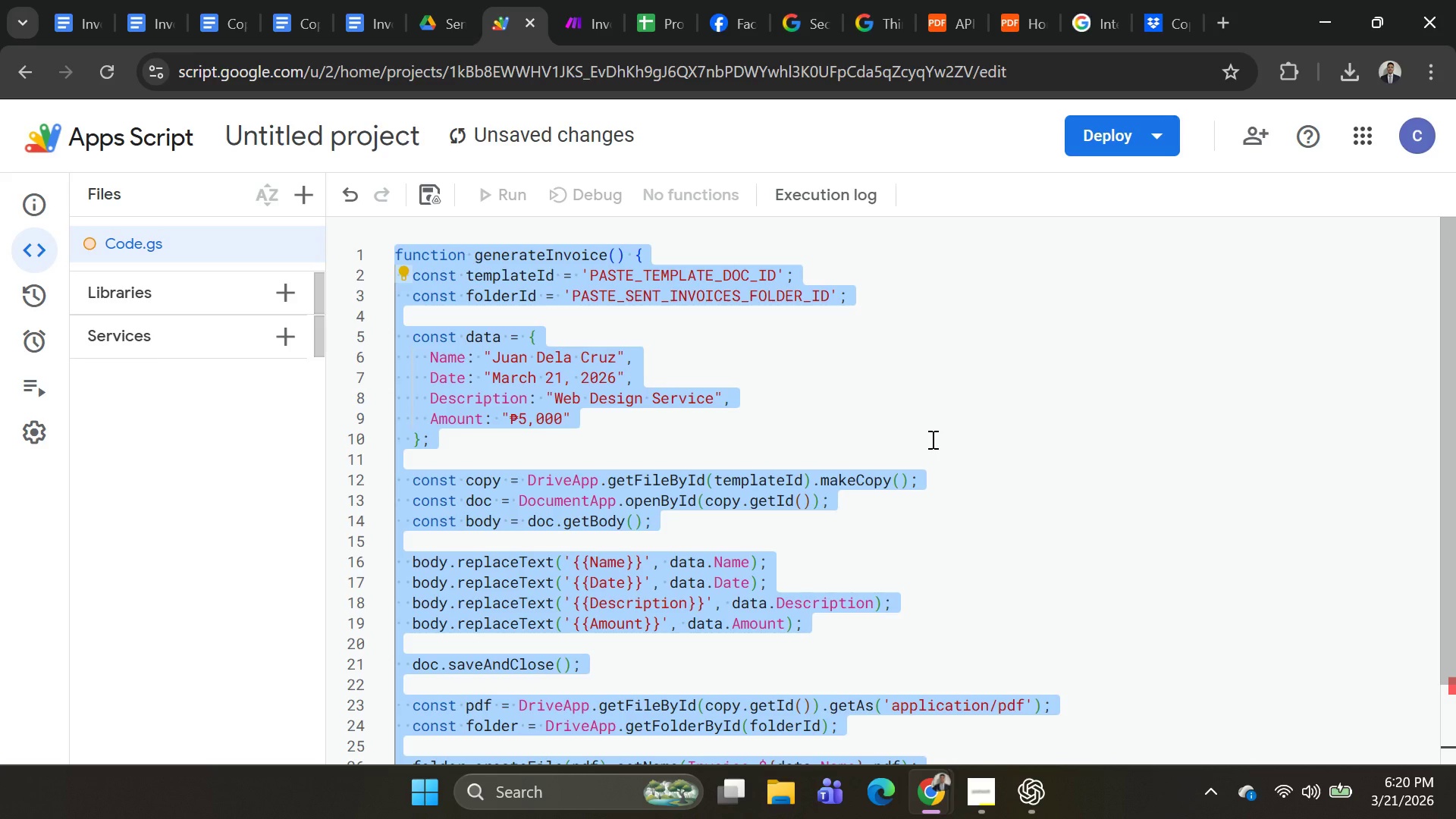 
left_click([1098, 134])
 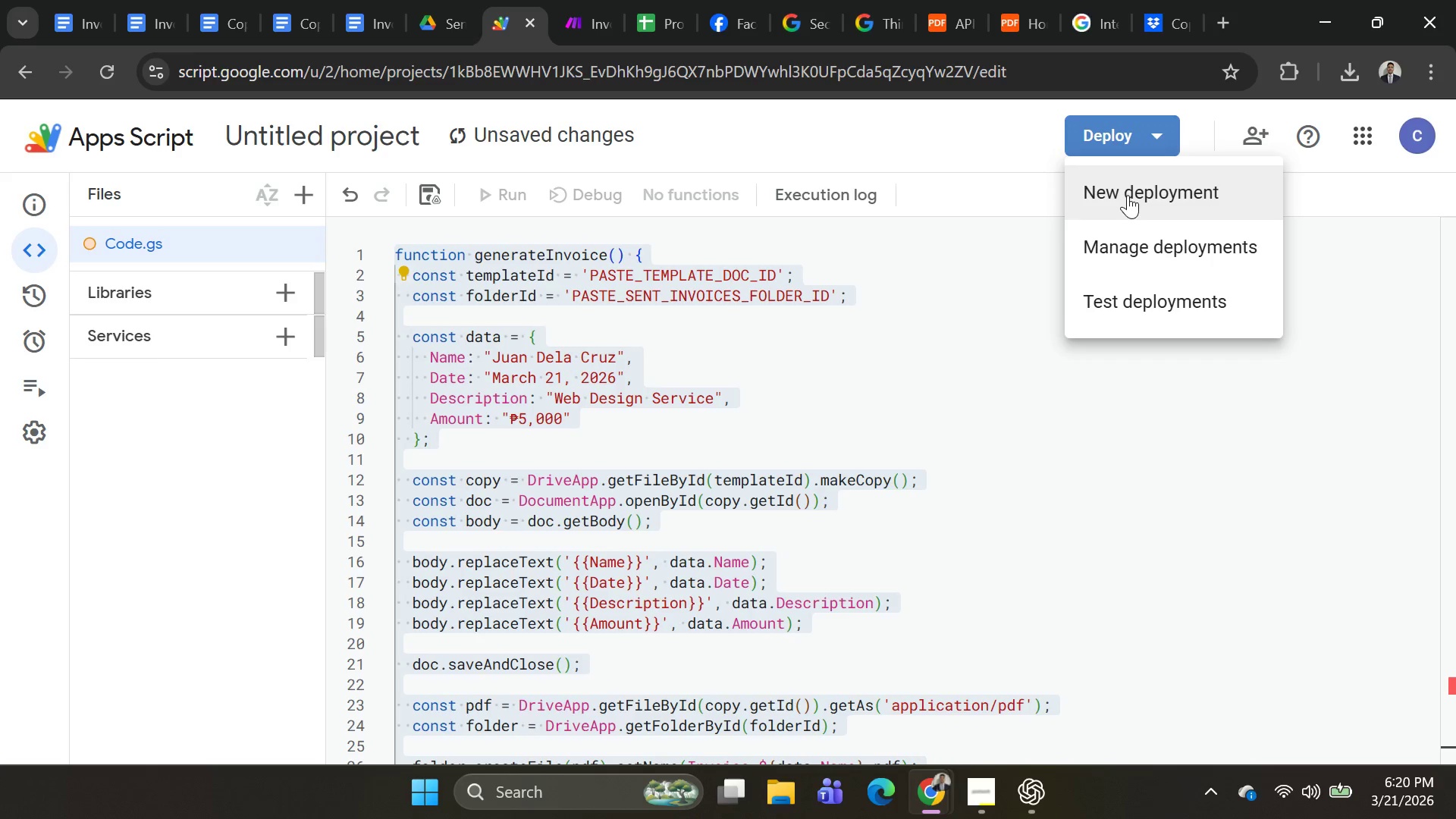 
left_click([1018, 512])
 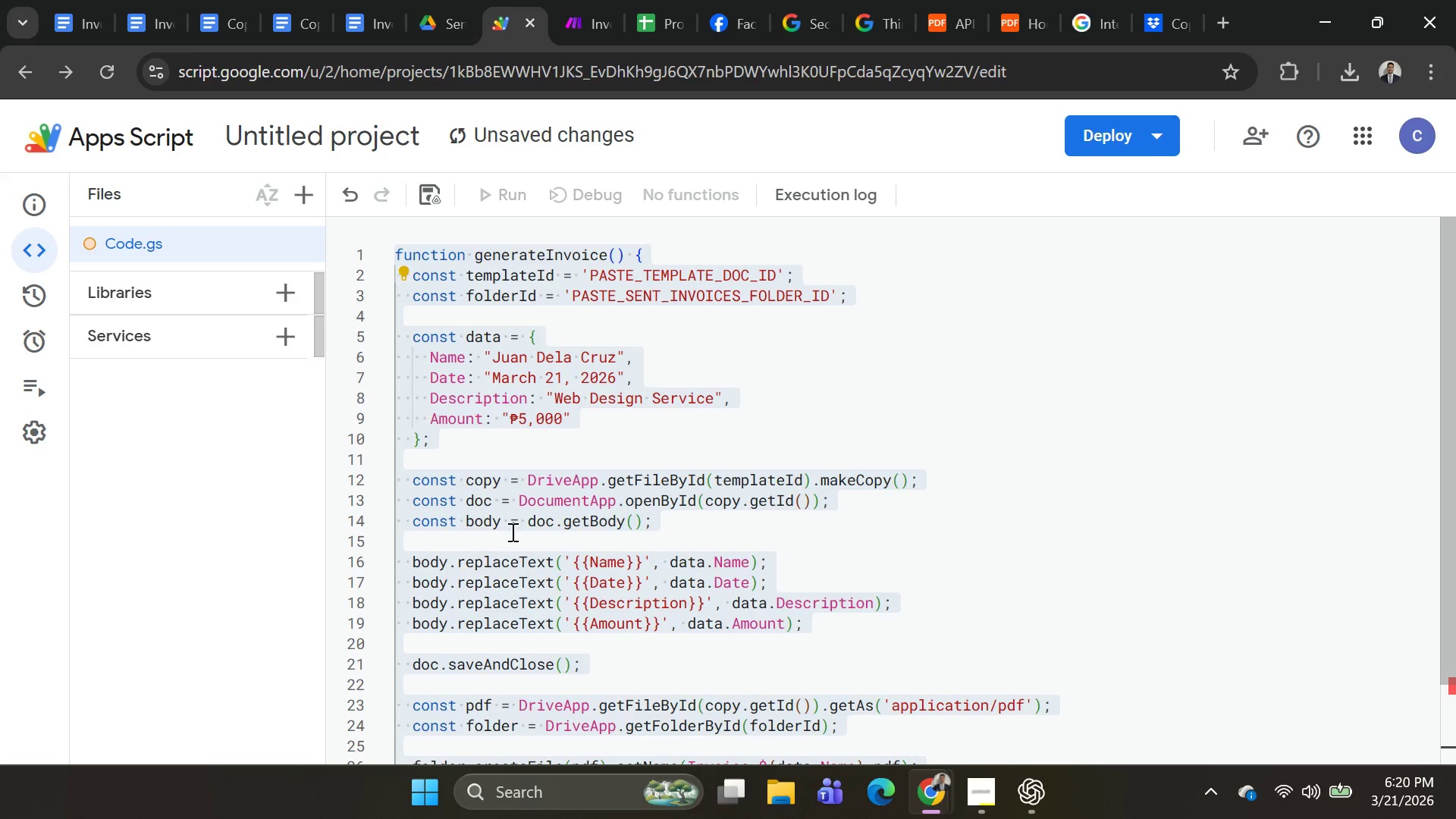 
scroll: coordinate [670, 485], scroll_direction: up, amount: 4.0
 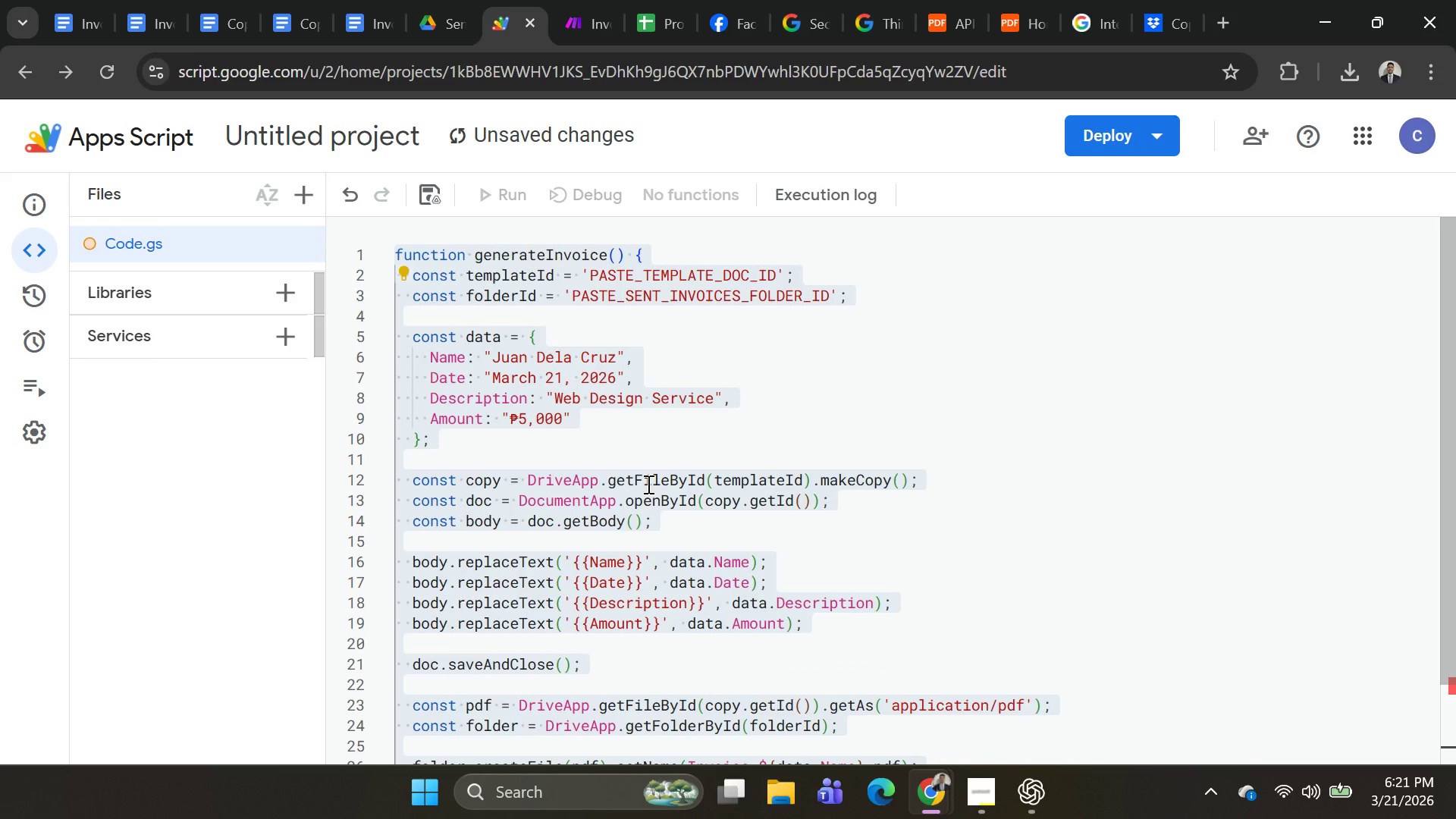 
wait(28.03)
 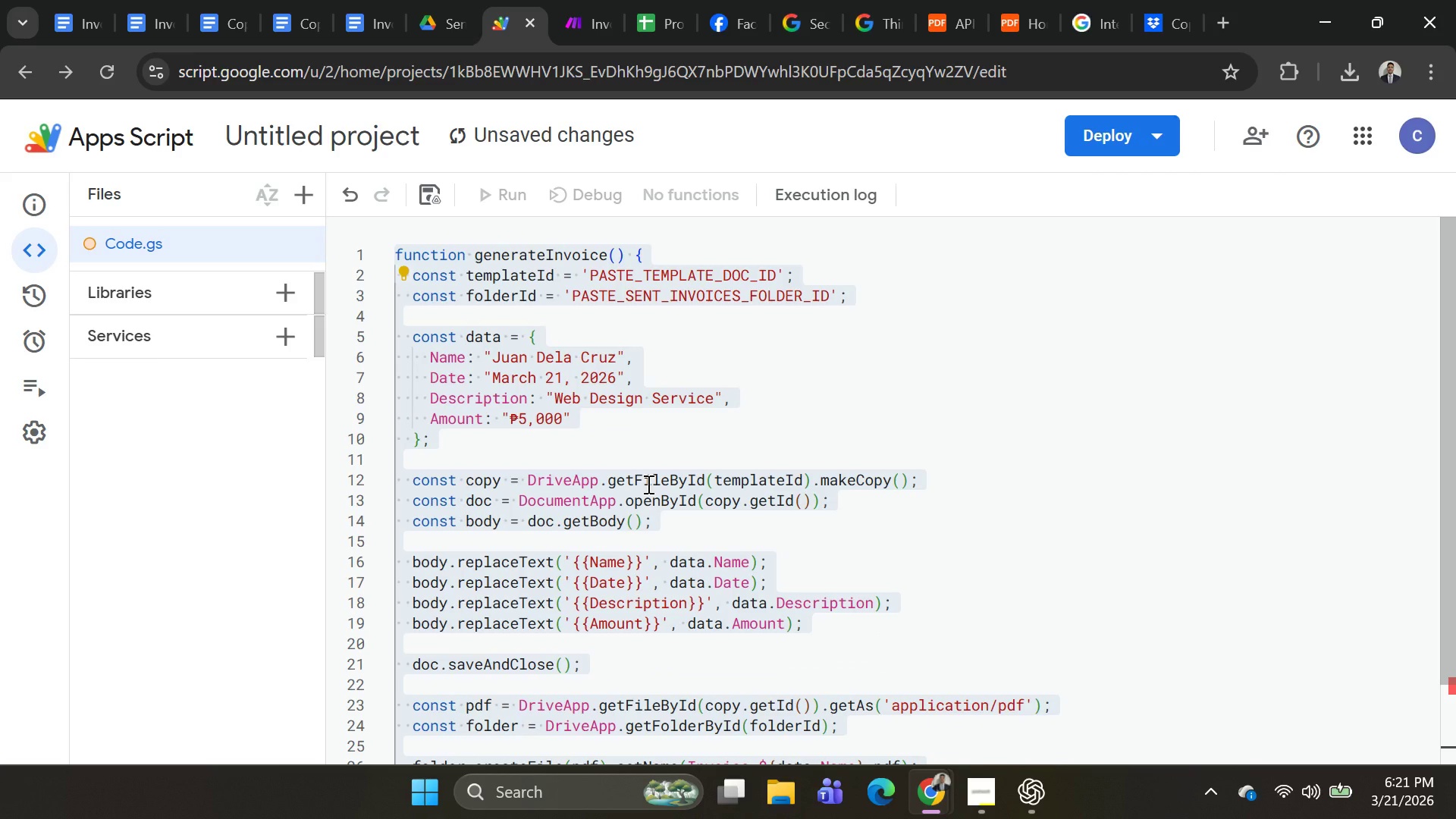 
left_click([440, 27])
 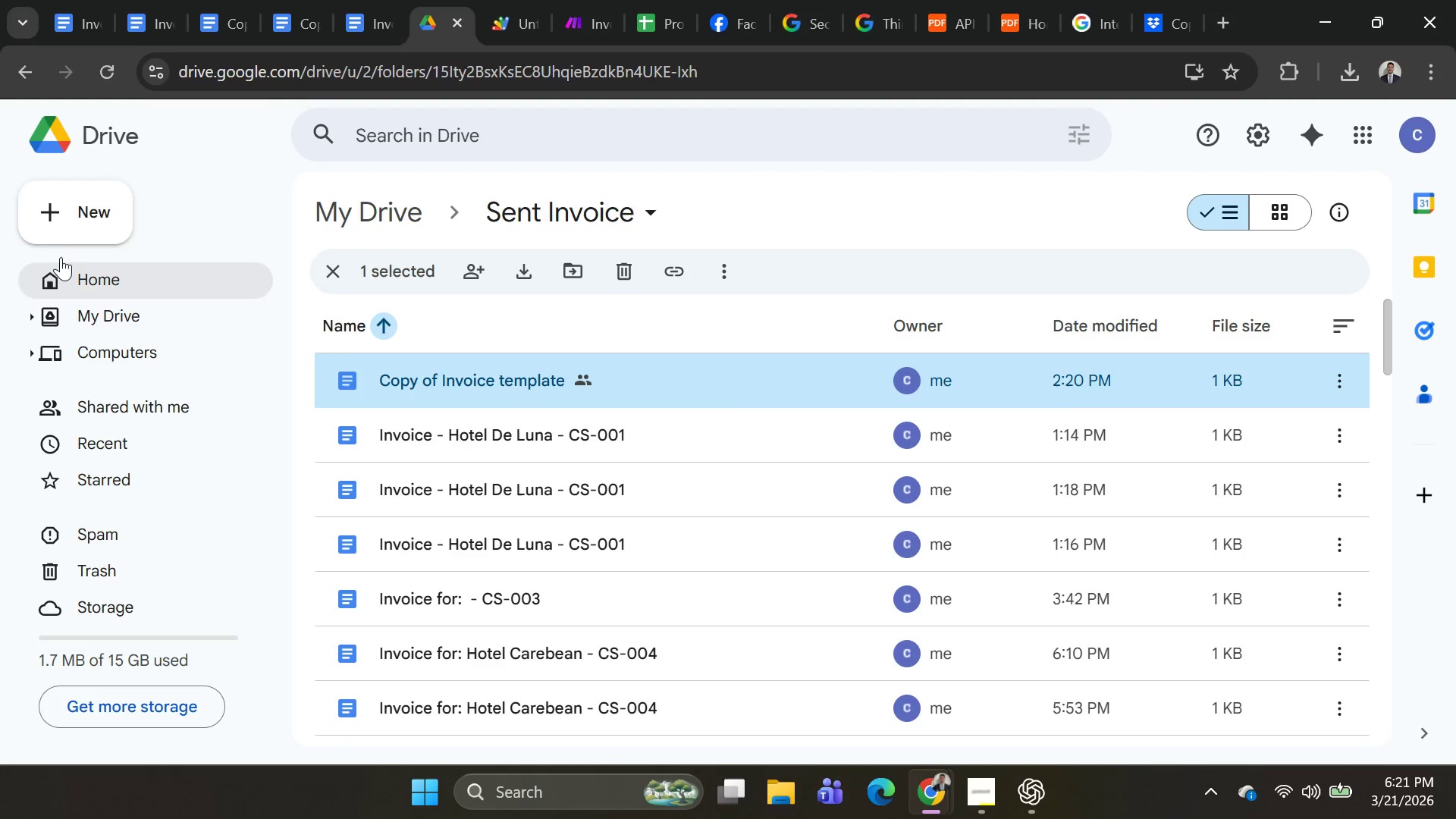 
left_click([34, 229])
 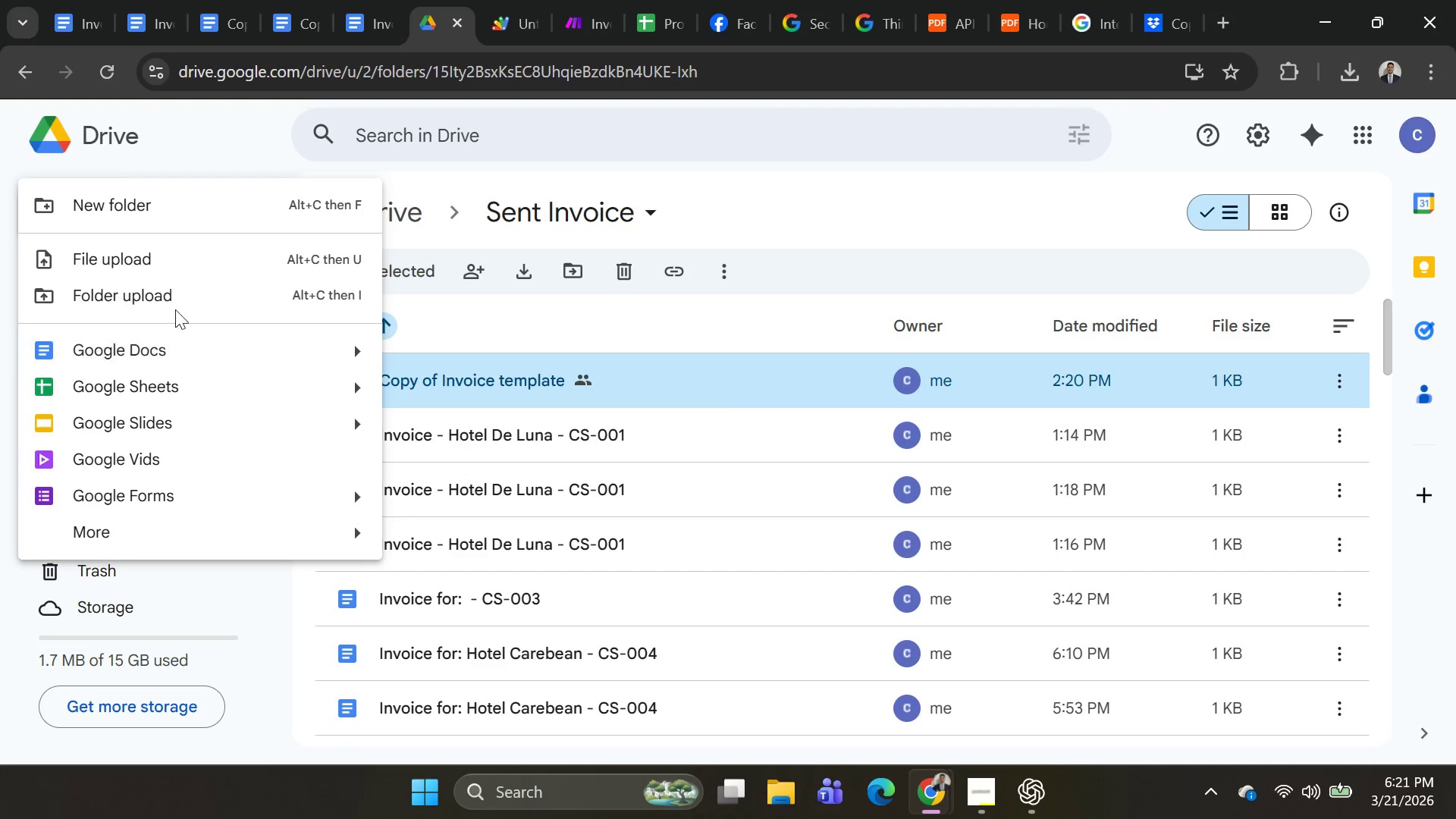 
left_click([160, 209])
 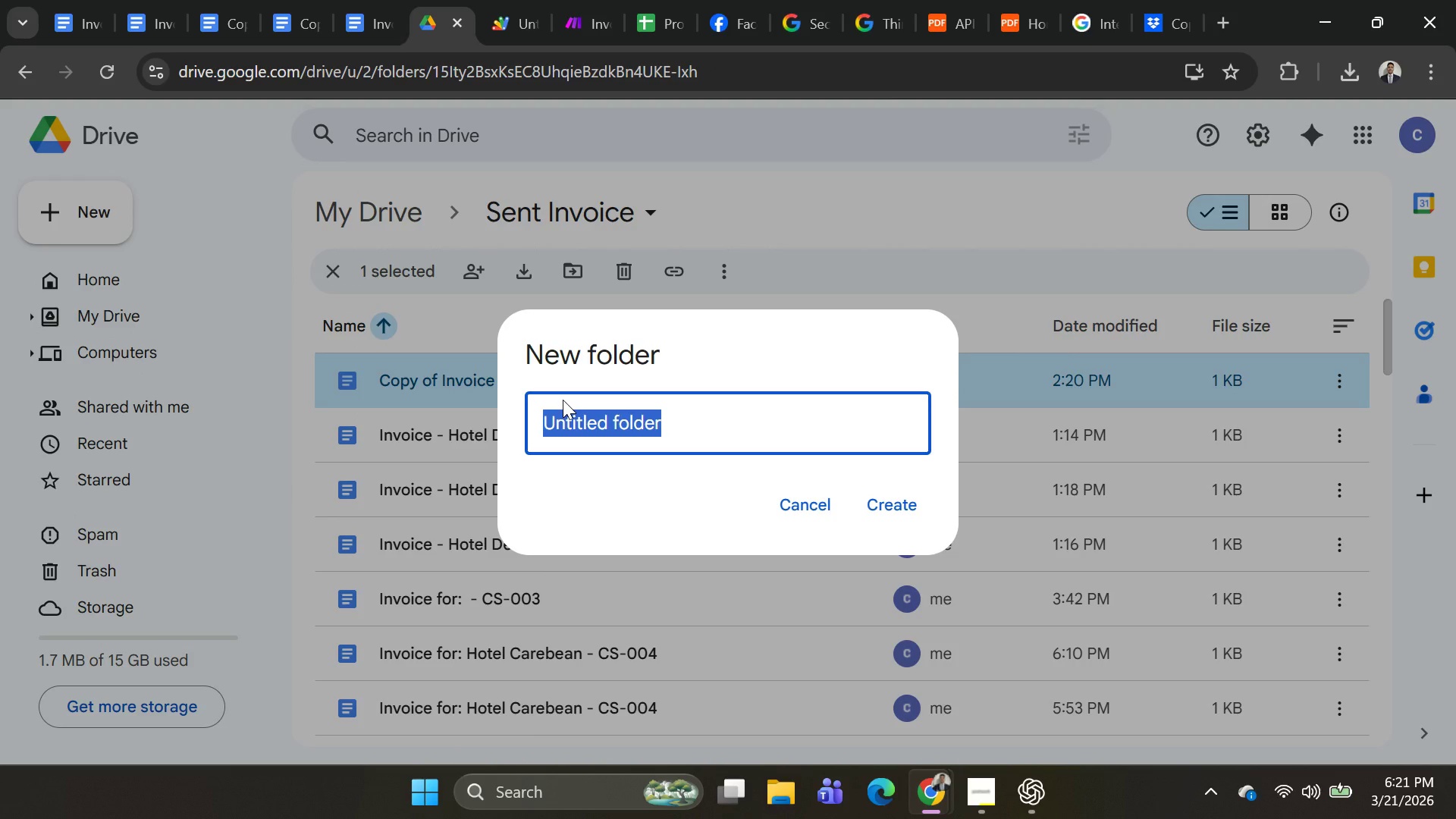 
hold_key(key=S, duration=0.33)
 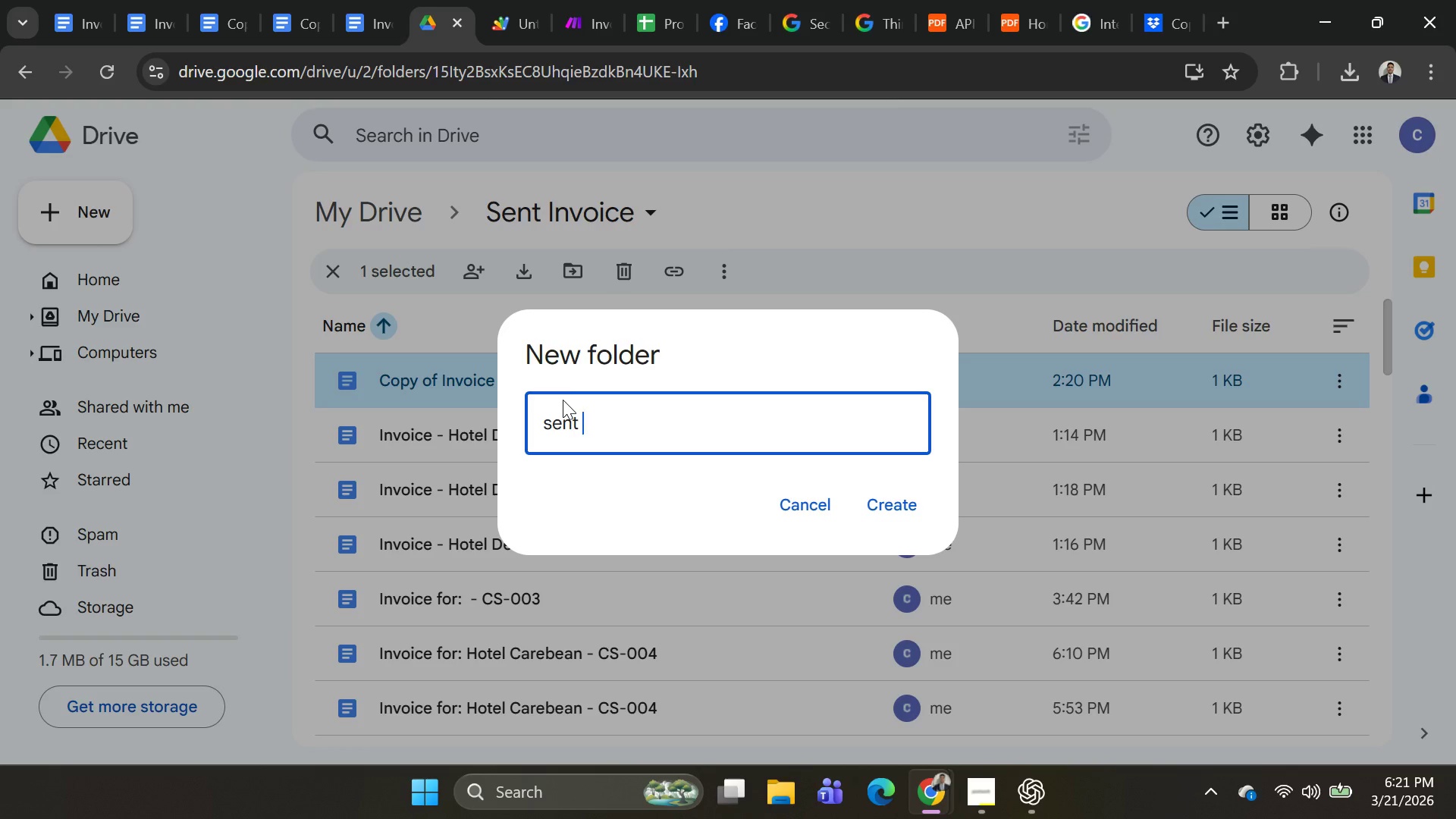 
type(ent )
key(Backspace)
key(Backspace)
key(Backspace)
key(Backspace)
key(Backspace)
type(Send Invoices)
 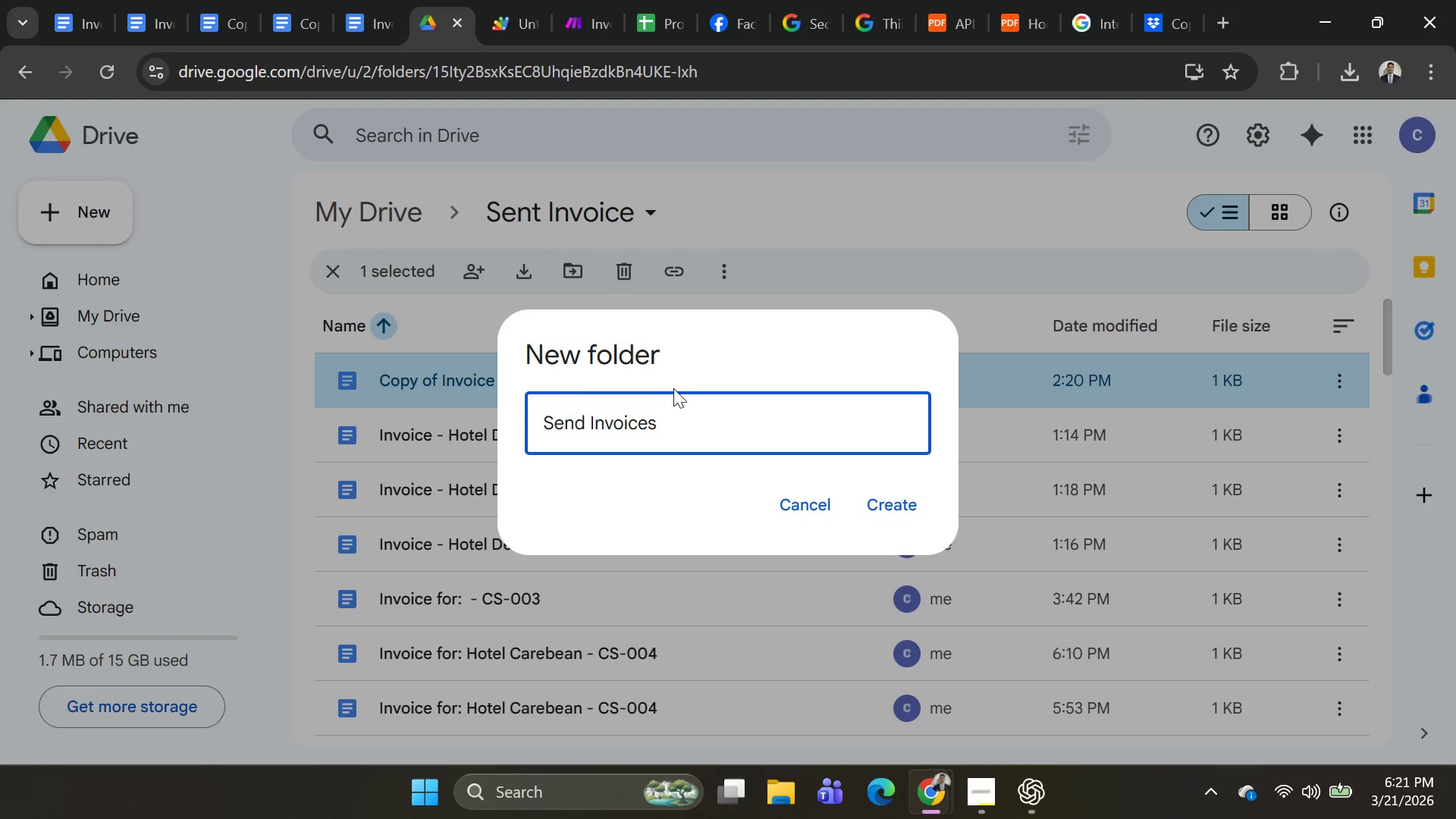 
left_click([871, 498])
 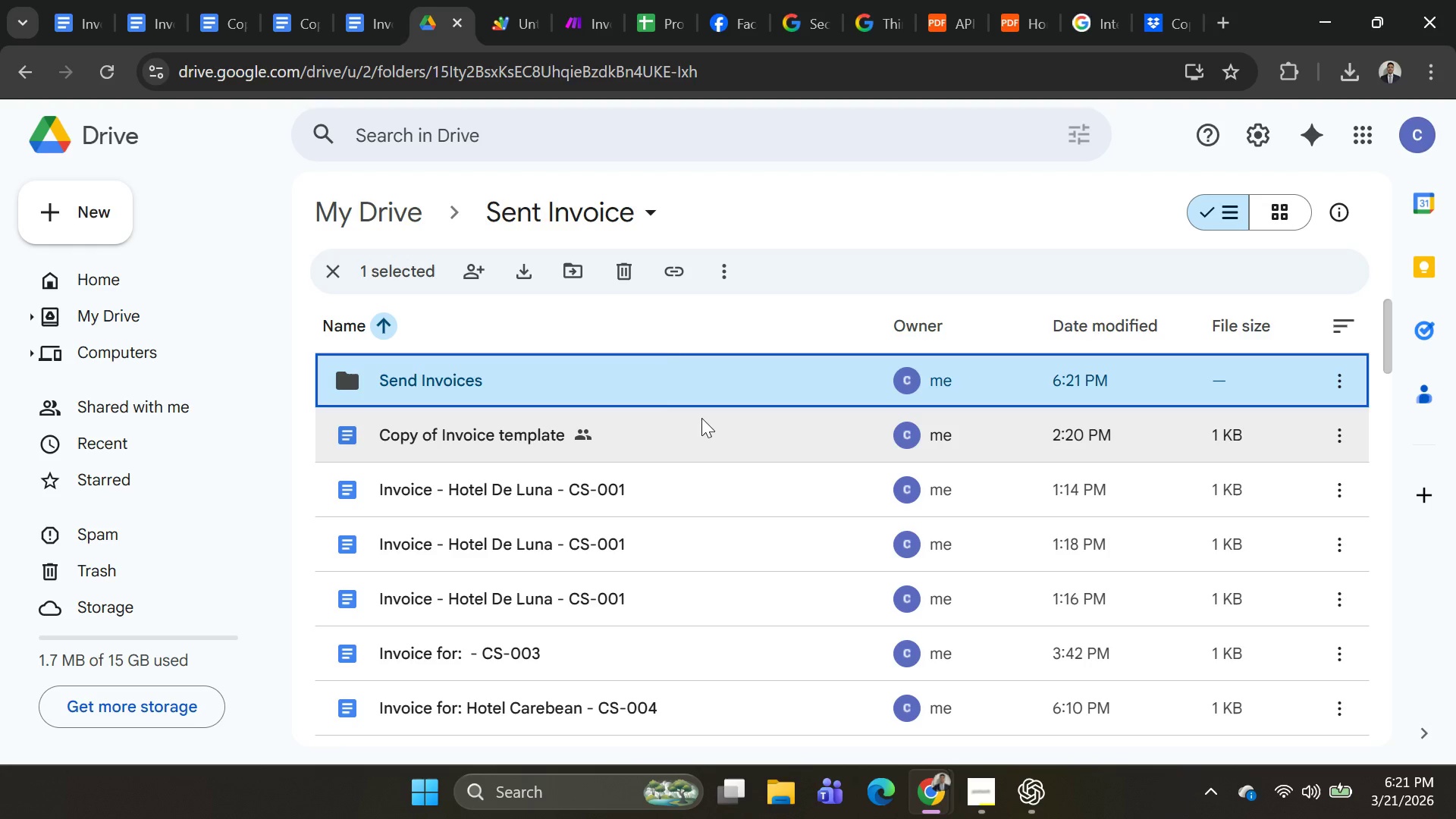 
scroll: coordinate [682, 447], scroll_direction: down, amount: 9.0
 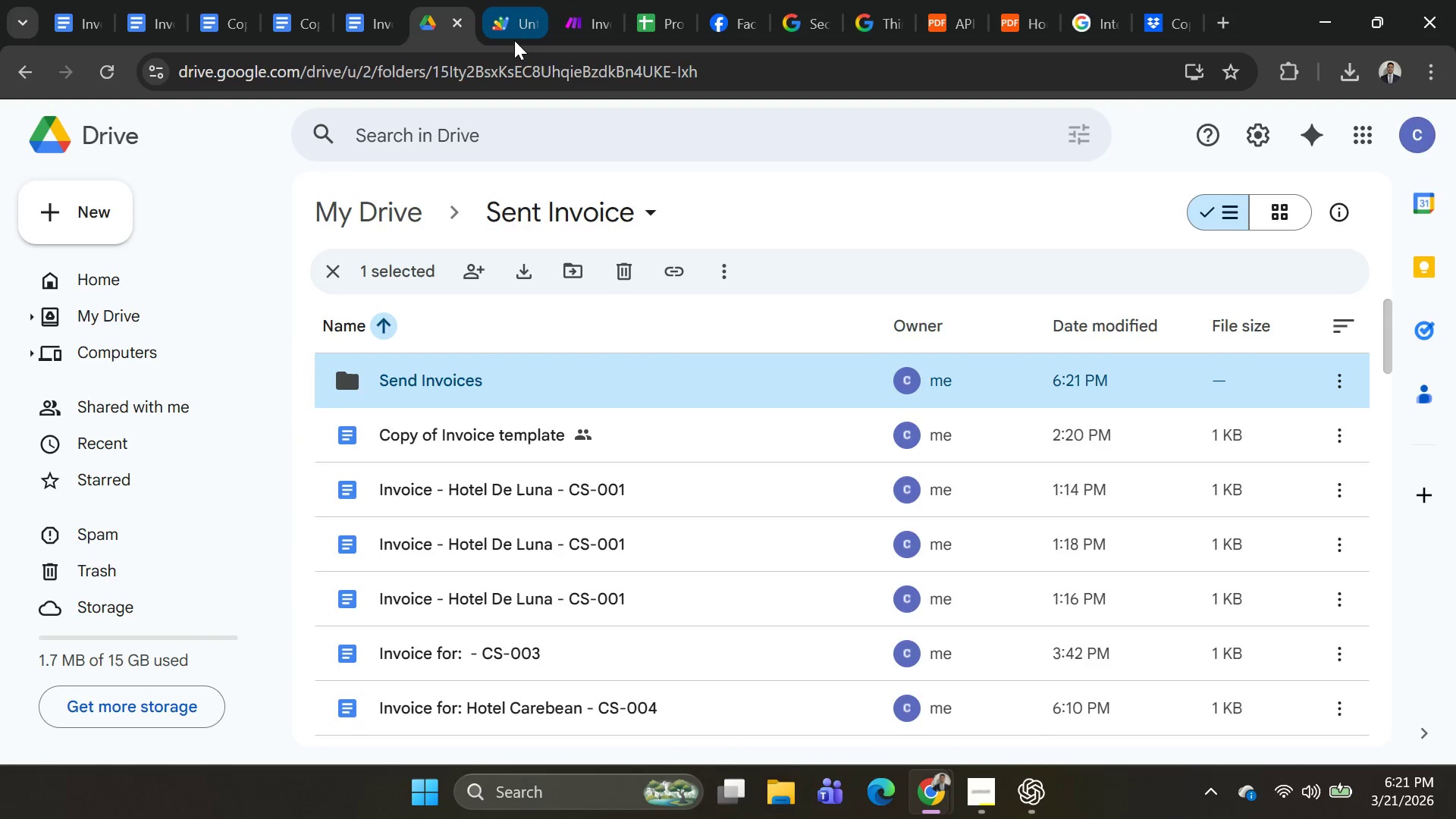 
left_click([513, 40])
 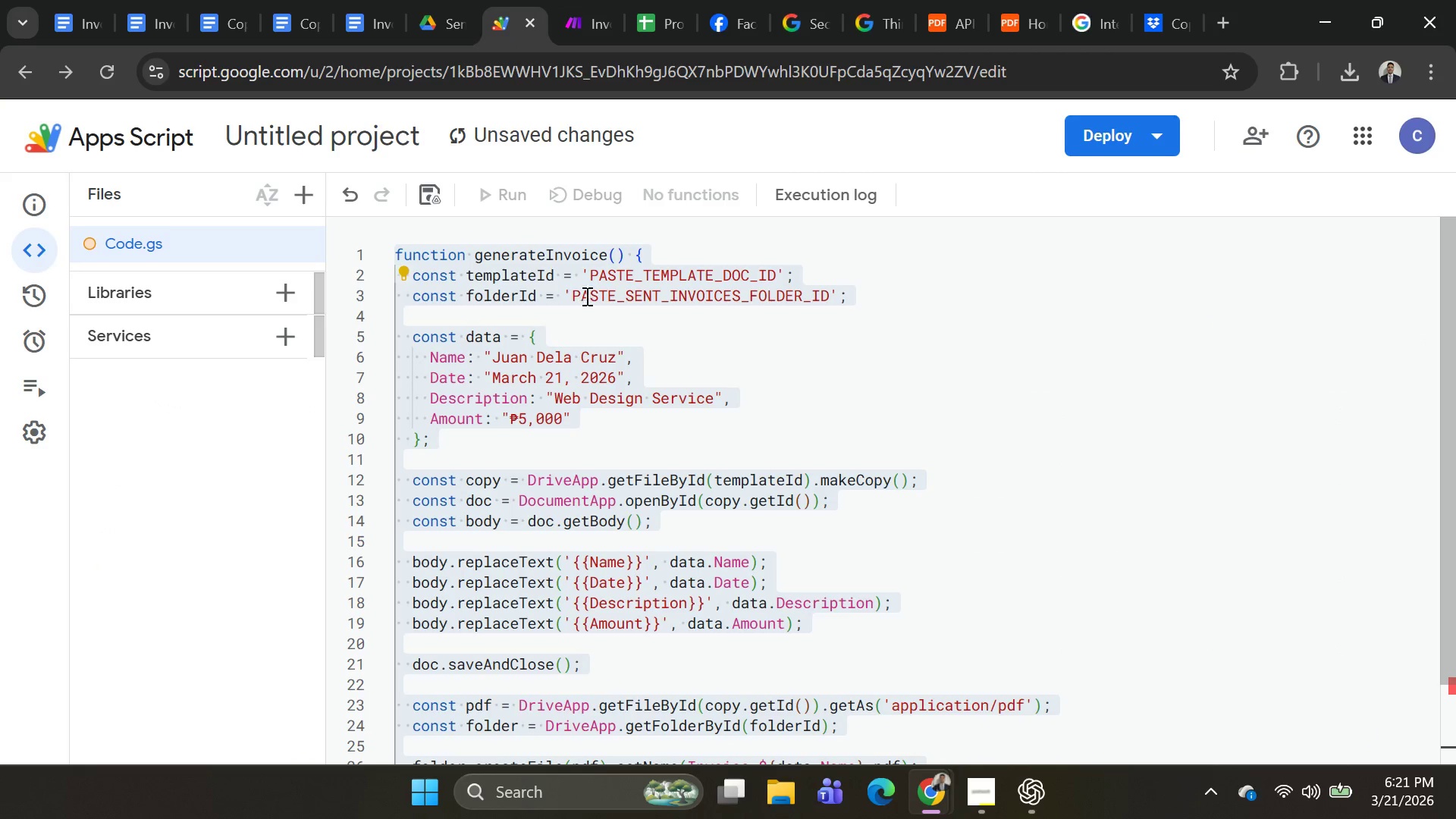 
scroll: coordinate [597, 310], scroll_direction: up, amount: 6.0
 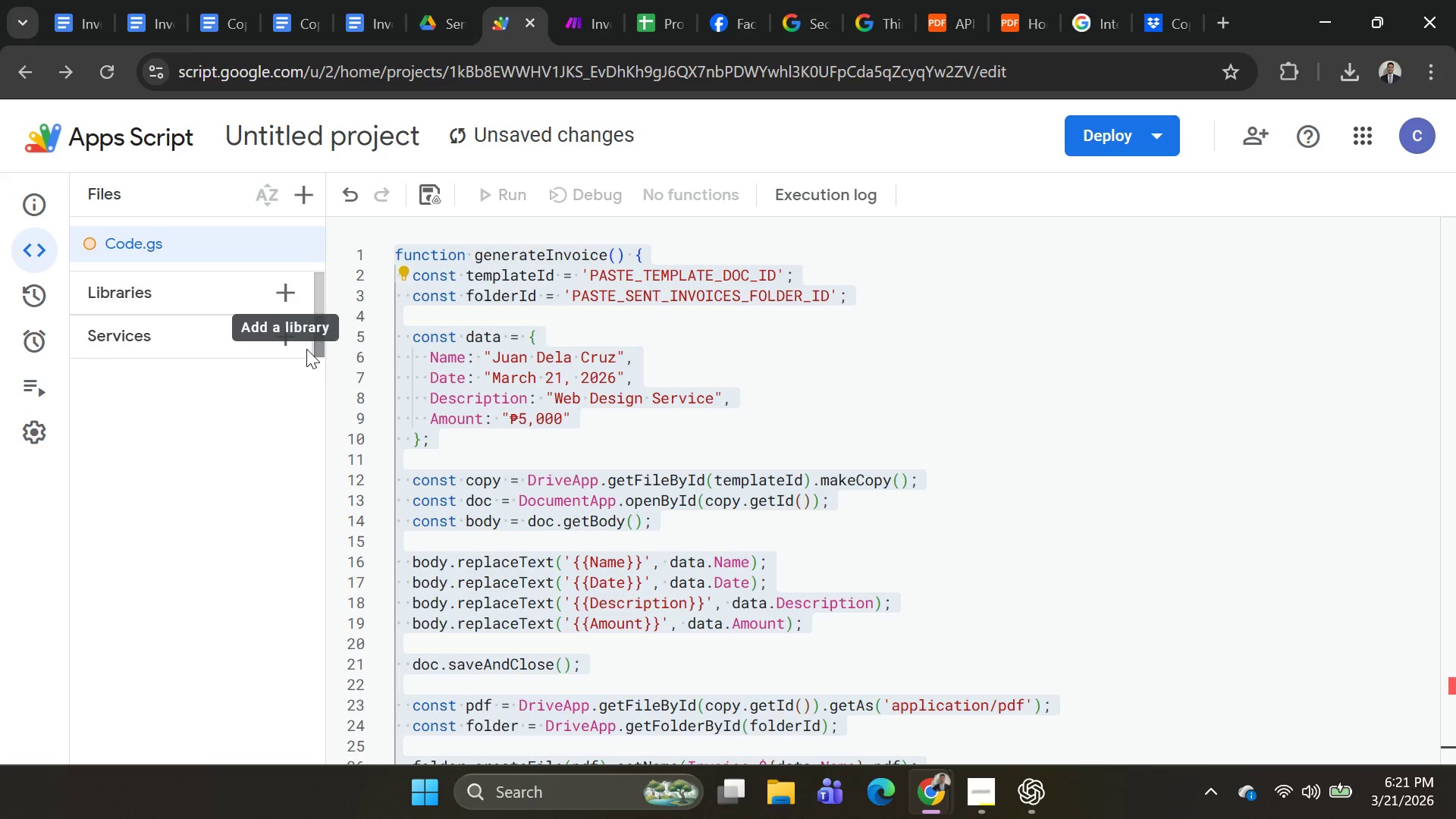 
wait(9.95)
 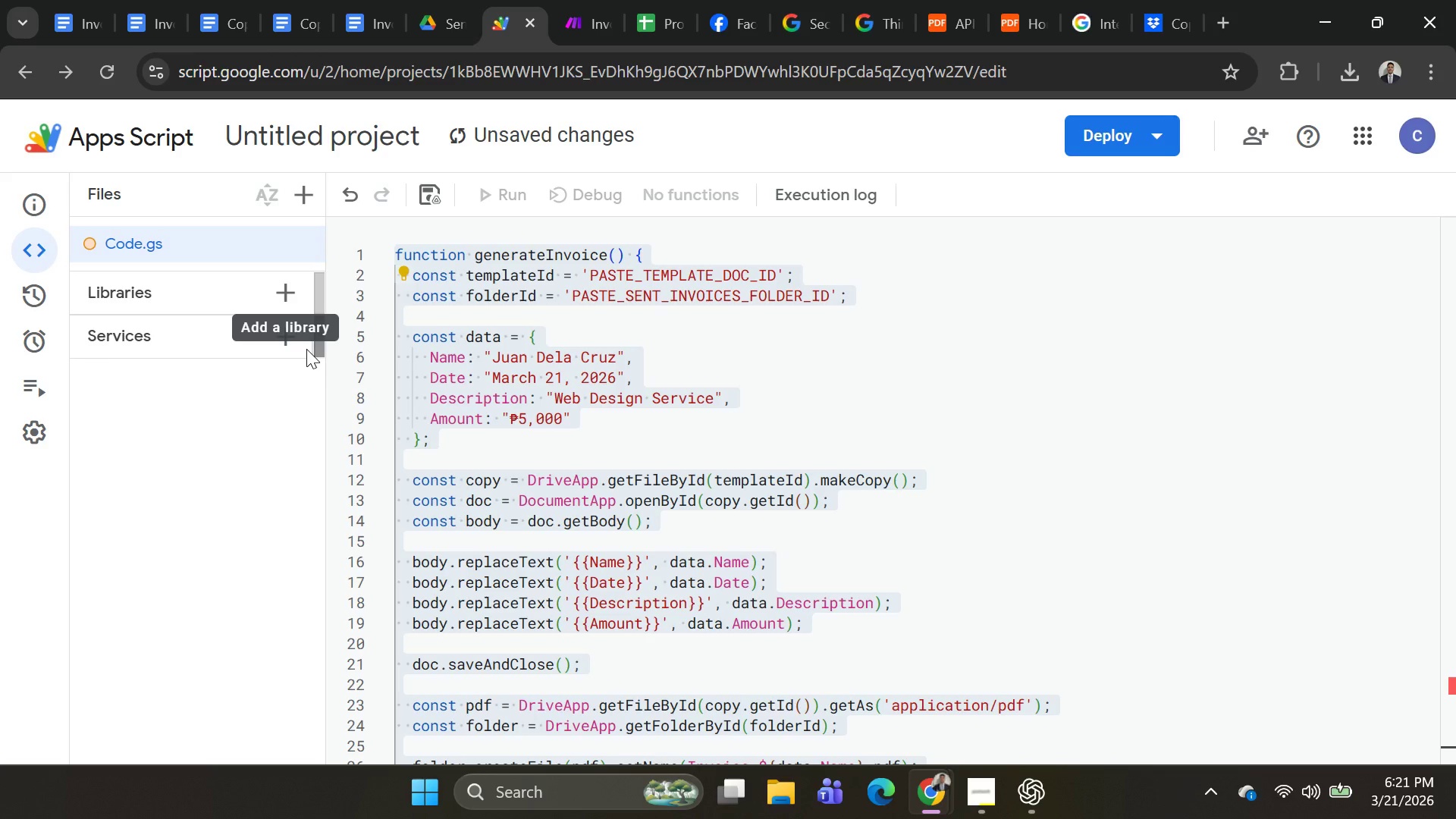 
left_click([1109, 123])
 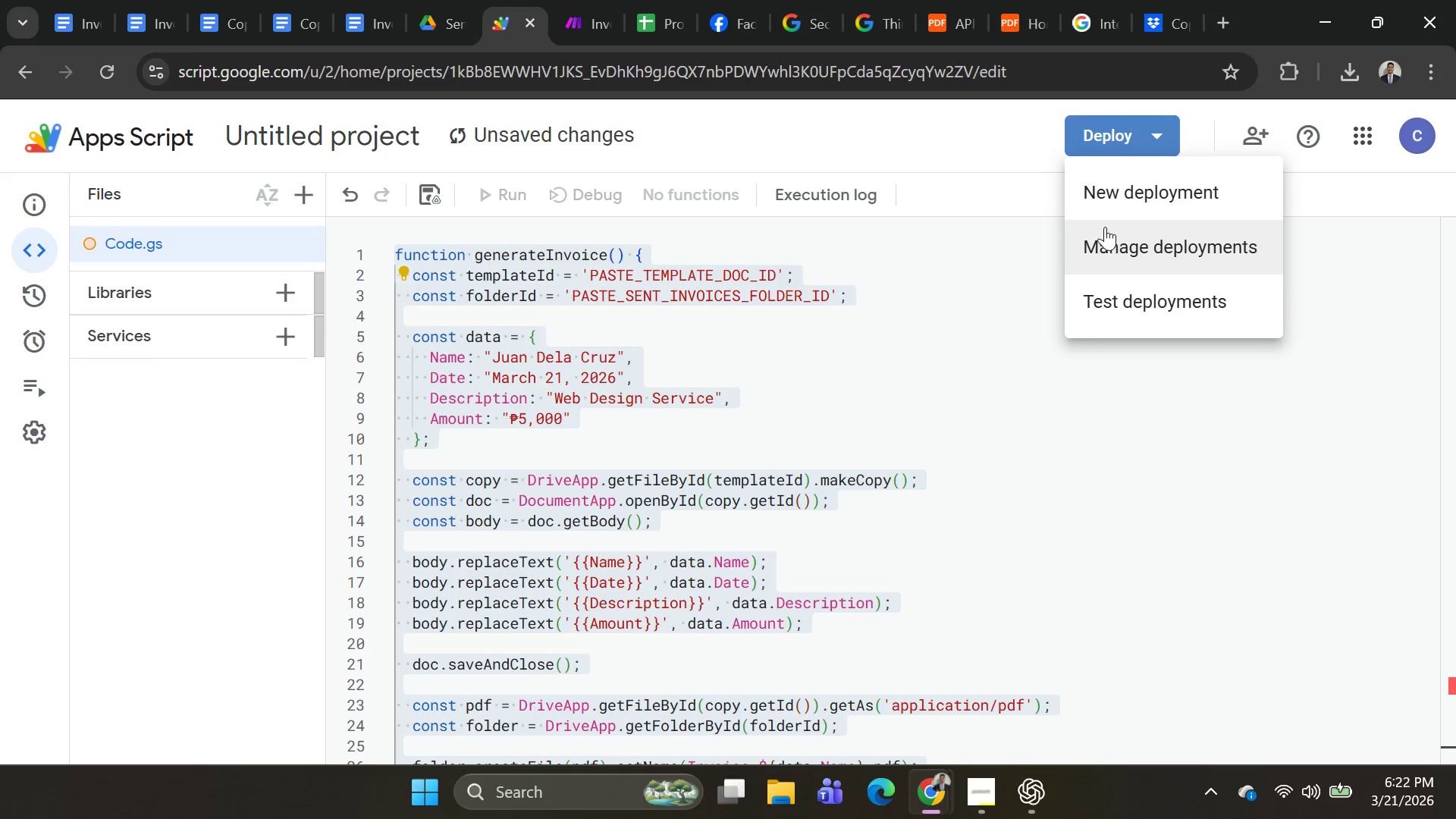 
left_click([1106, 250])
 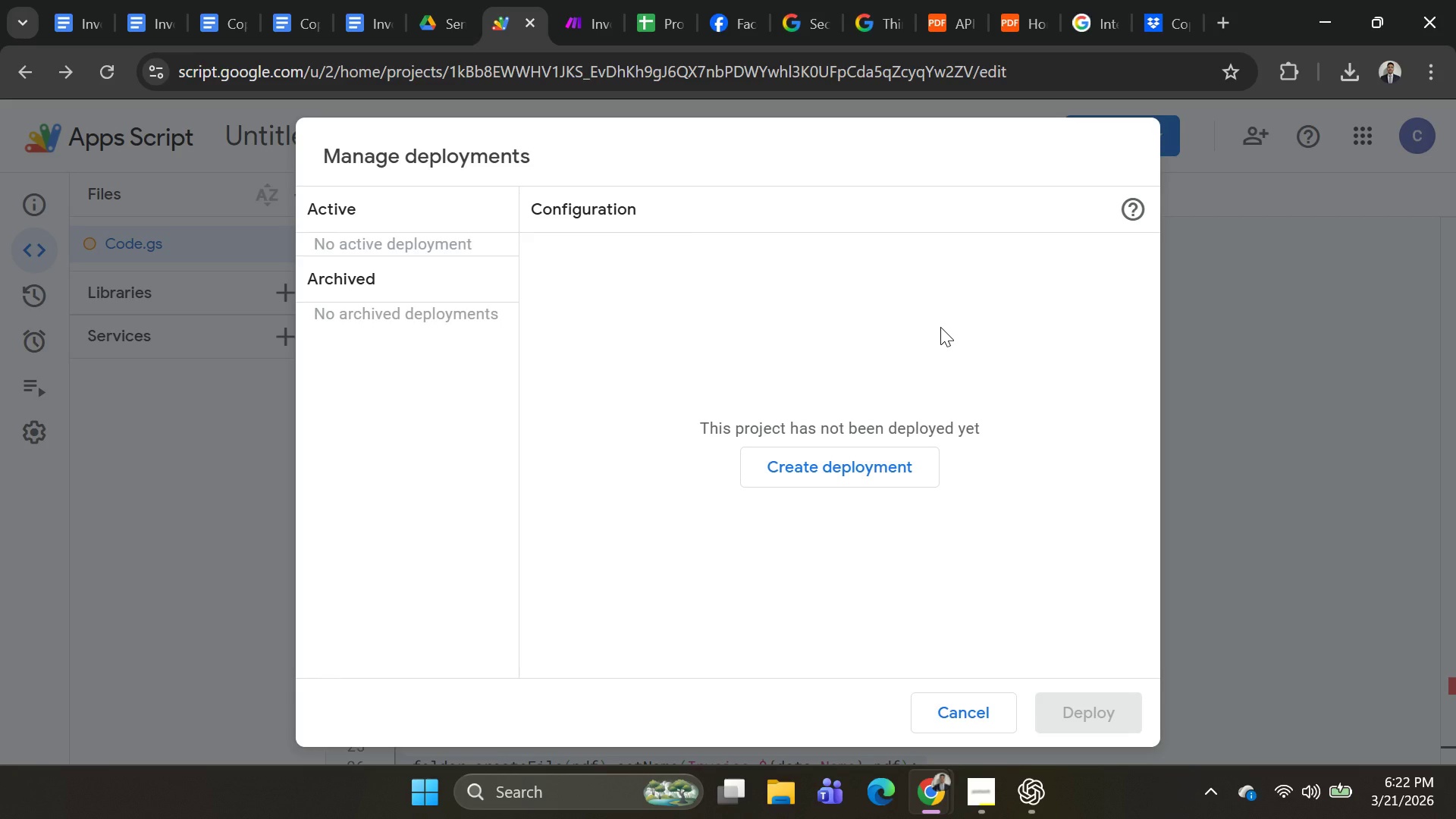 
wait(25.06)
 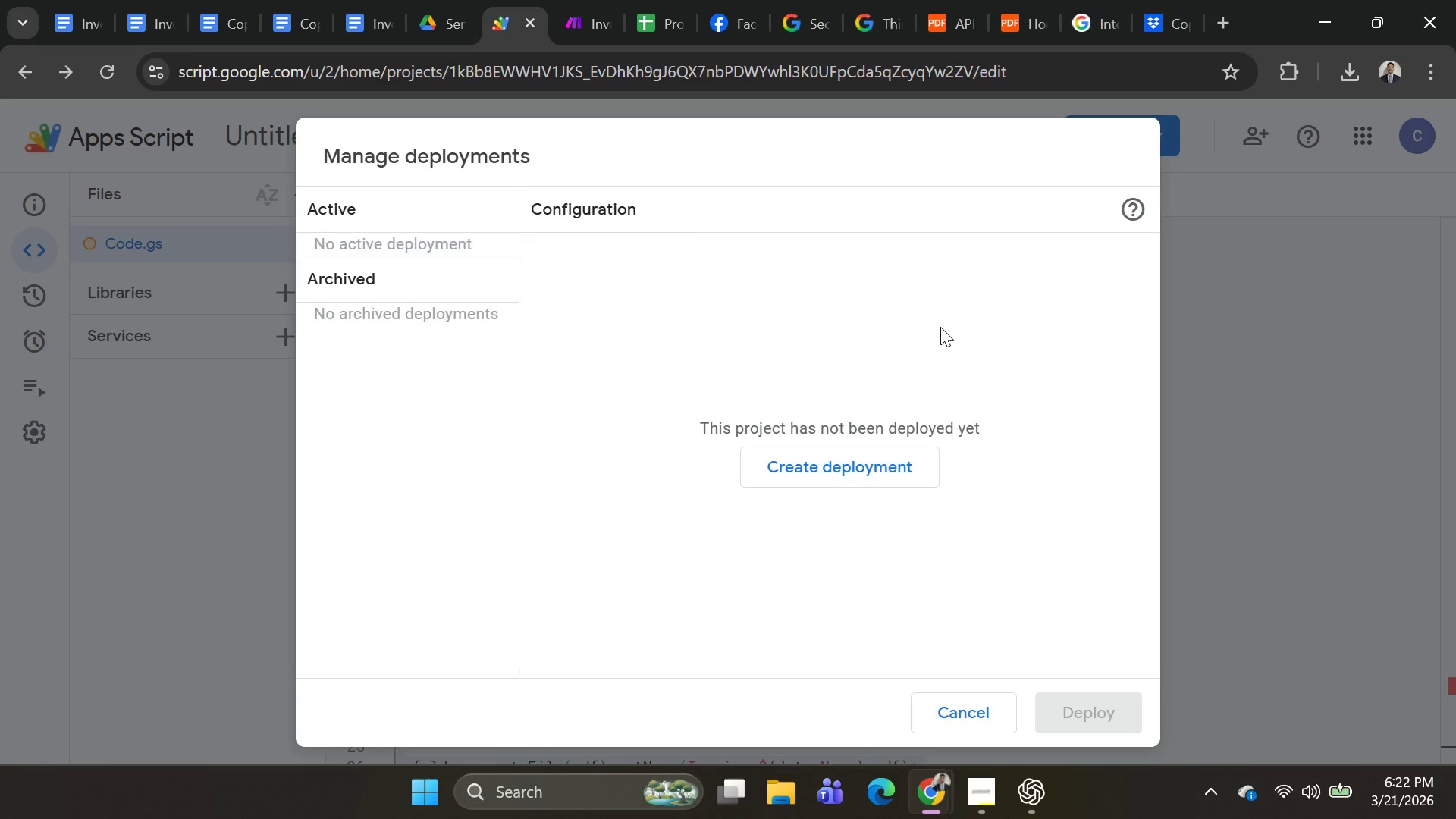 
left_click_drag(start_coordinate=[1321, 361], to_coordinate=[1316, 361])
 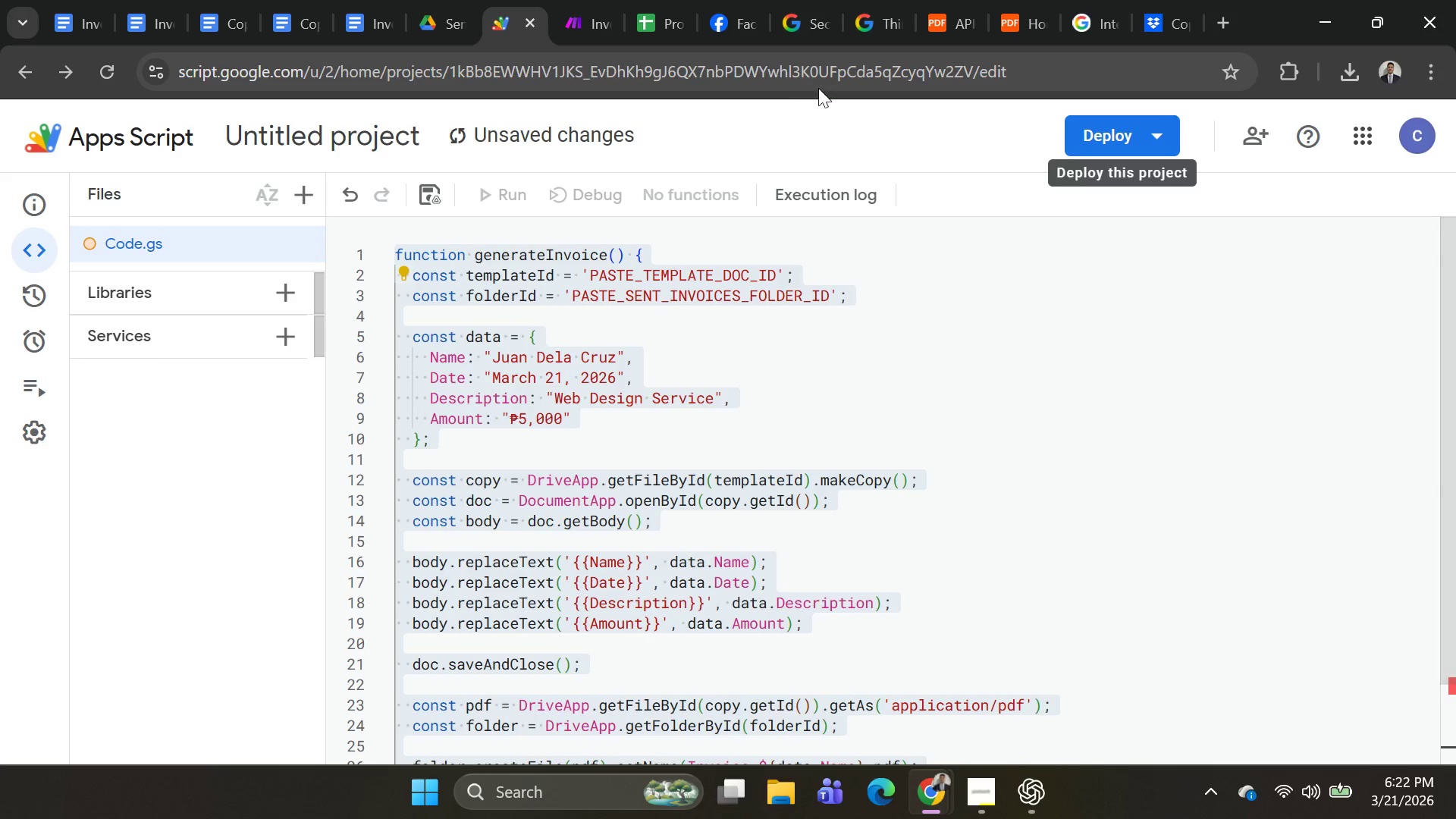 
wait(27.0)
 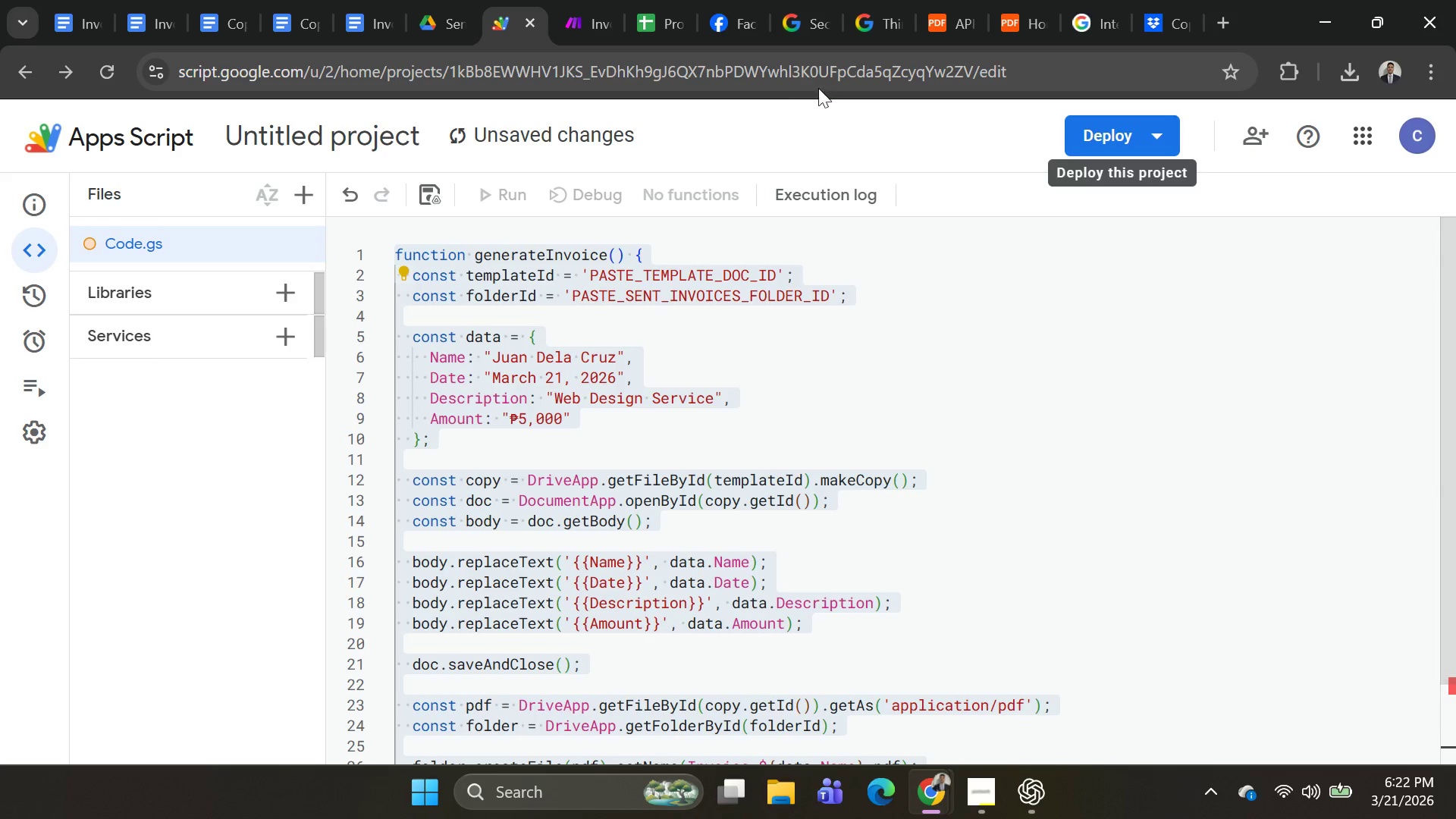 
left_click([444, 31])
 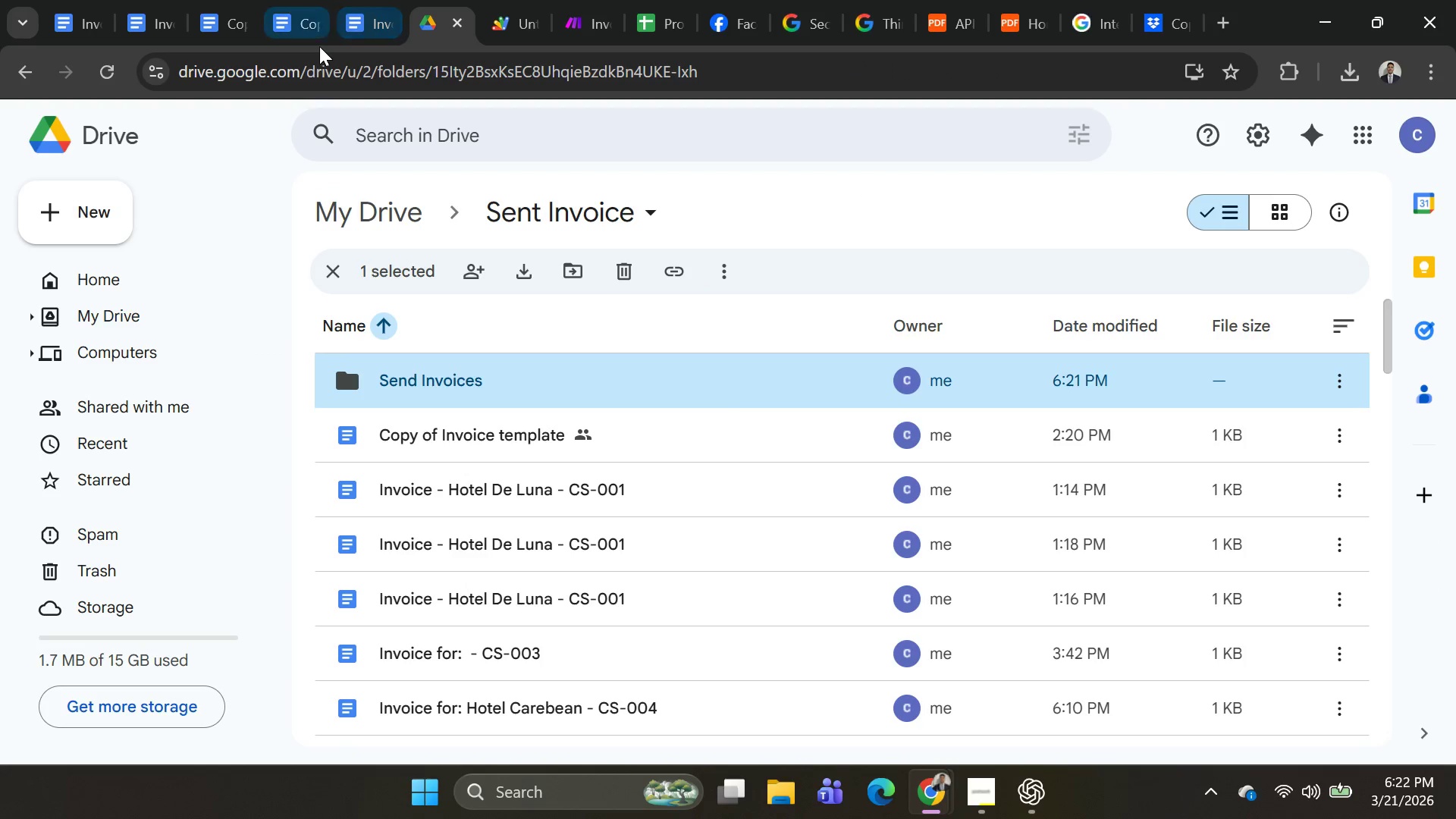 
left_click([315, 41])
 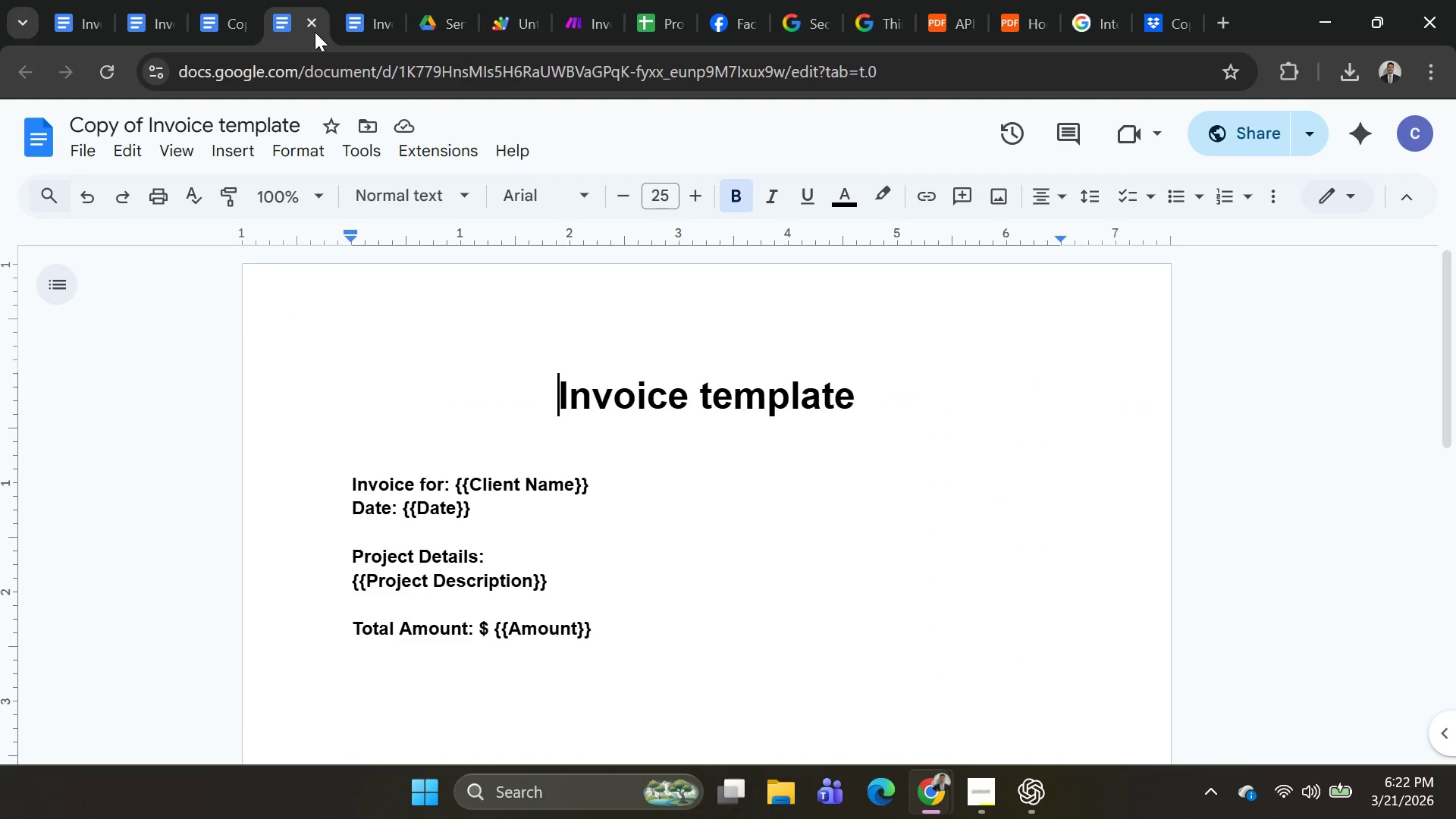 
left_click([315, 32])
 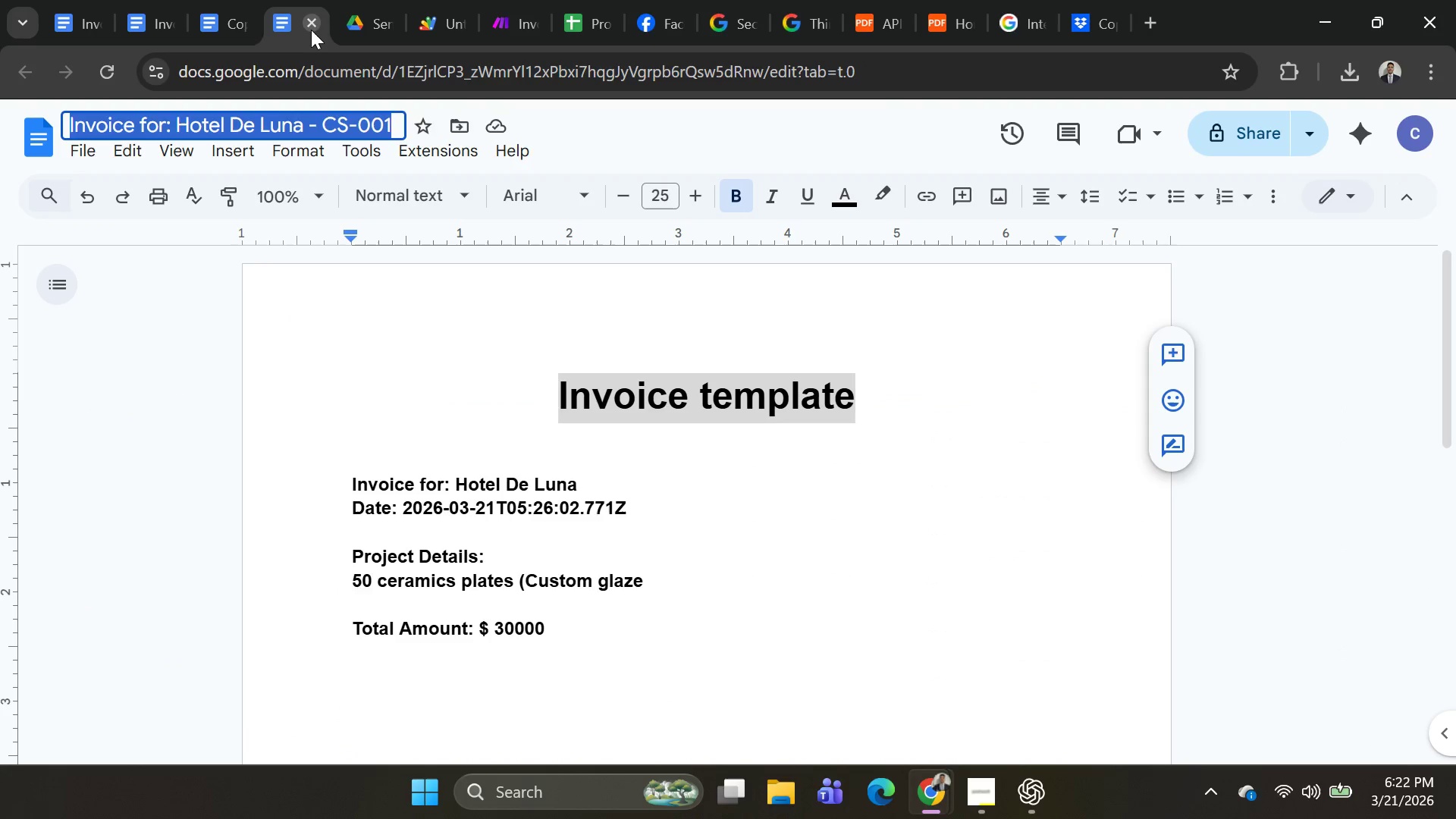 
left_click([308, 30])
 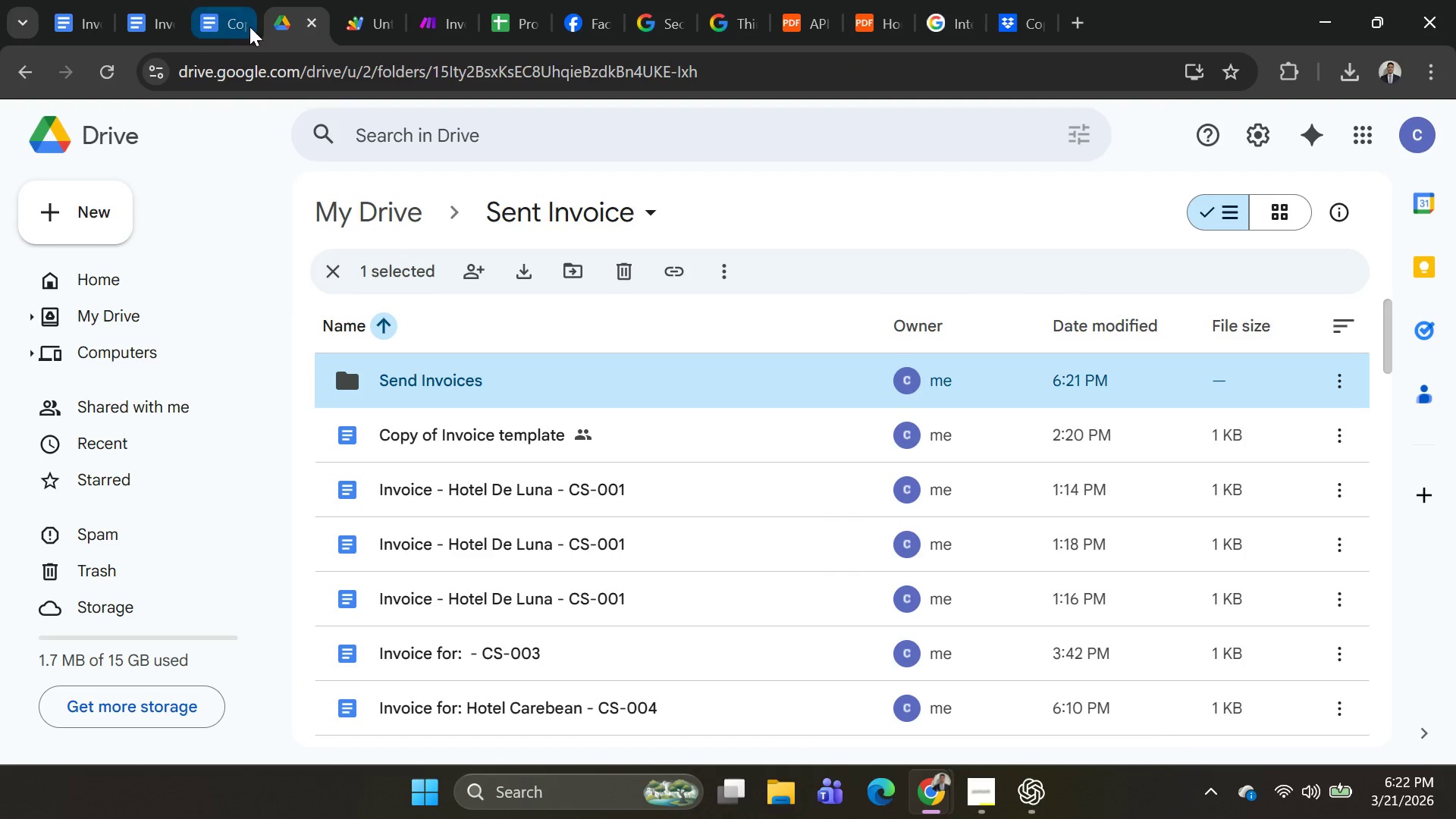 
left_click([223, 22])
 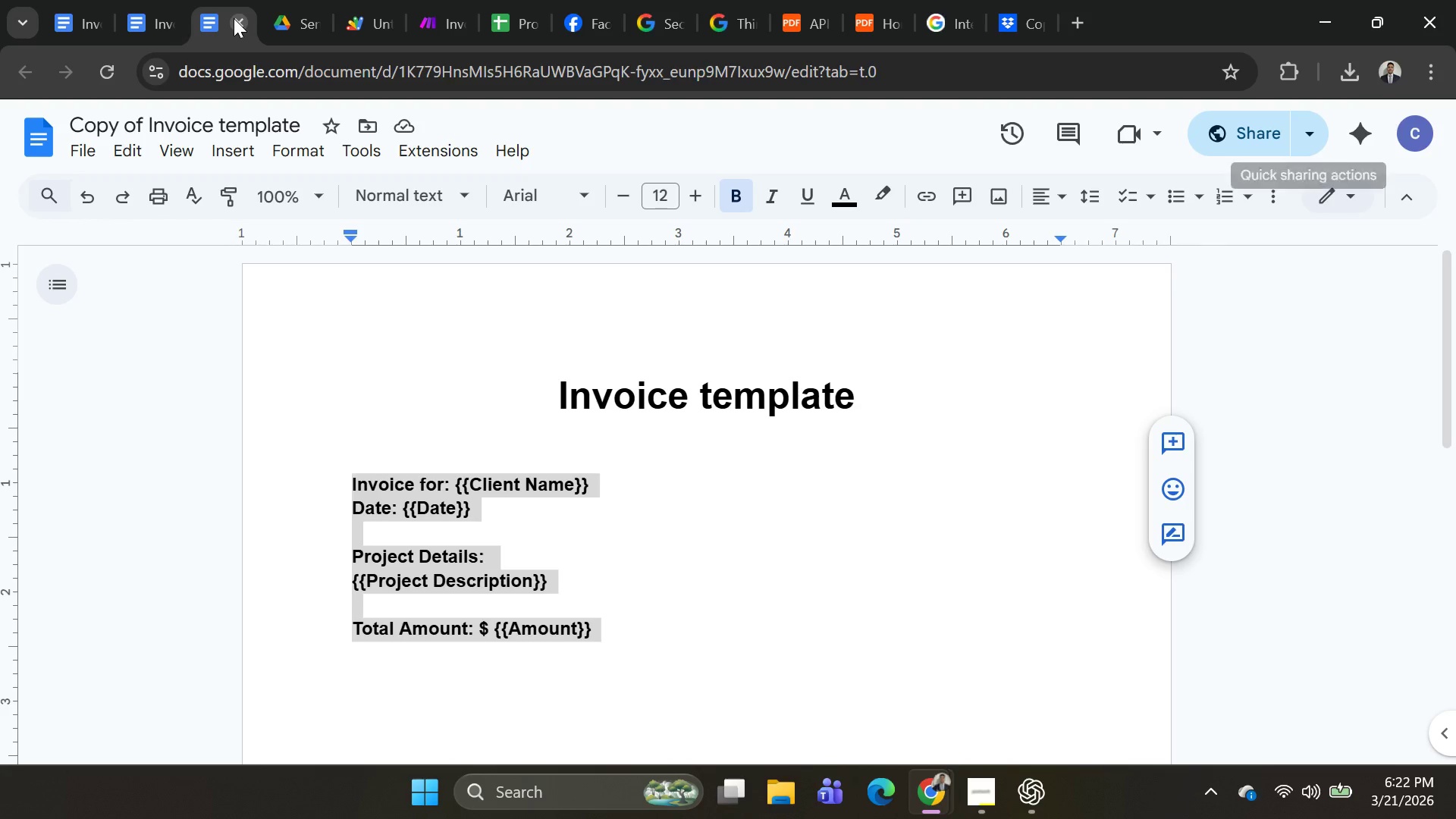 
left_click([234, 18])
 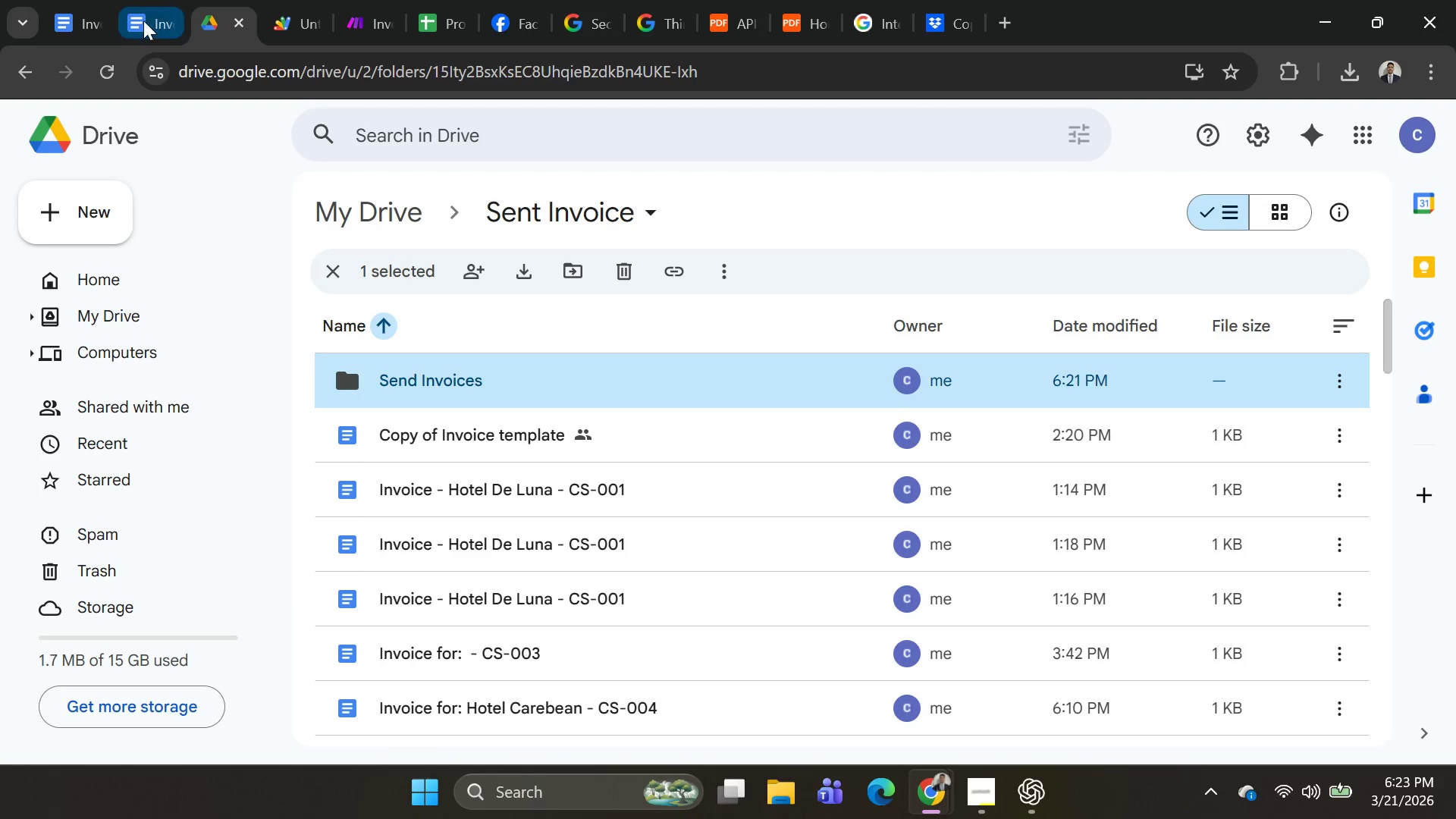 
left_click([143, 20])
 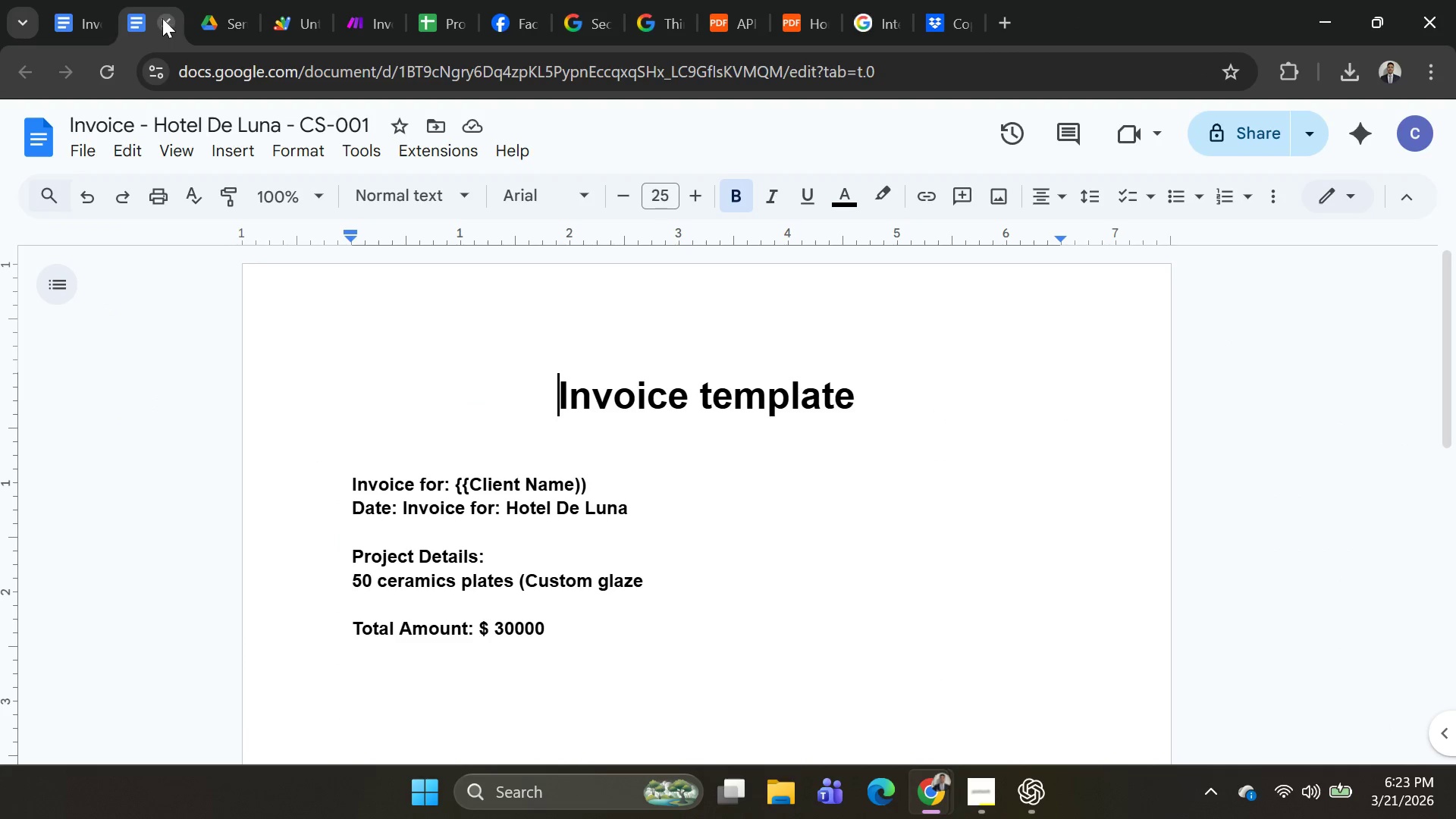 
left_click([162, 18])
 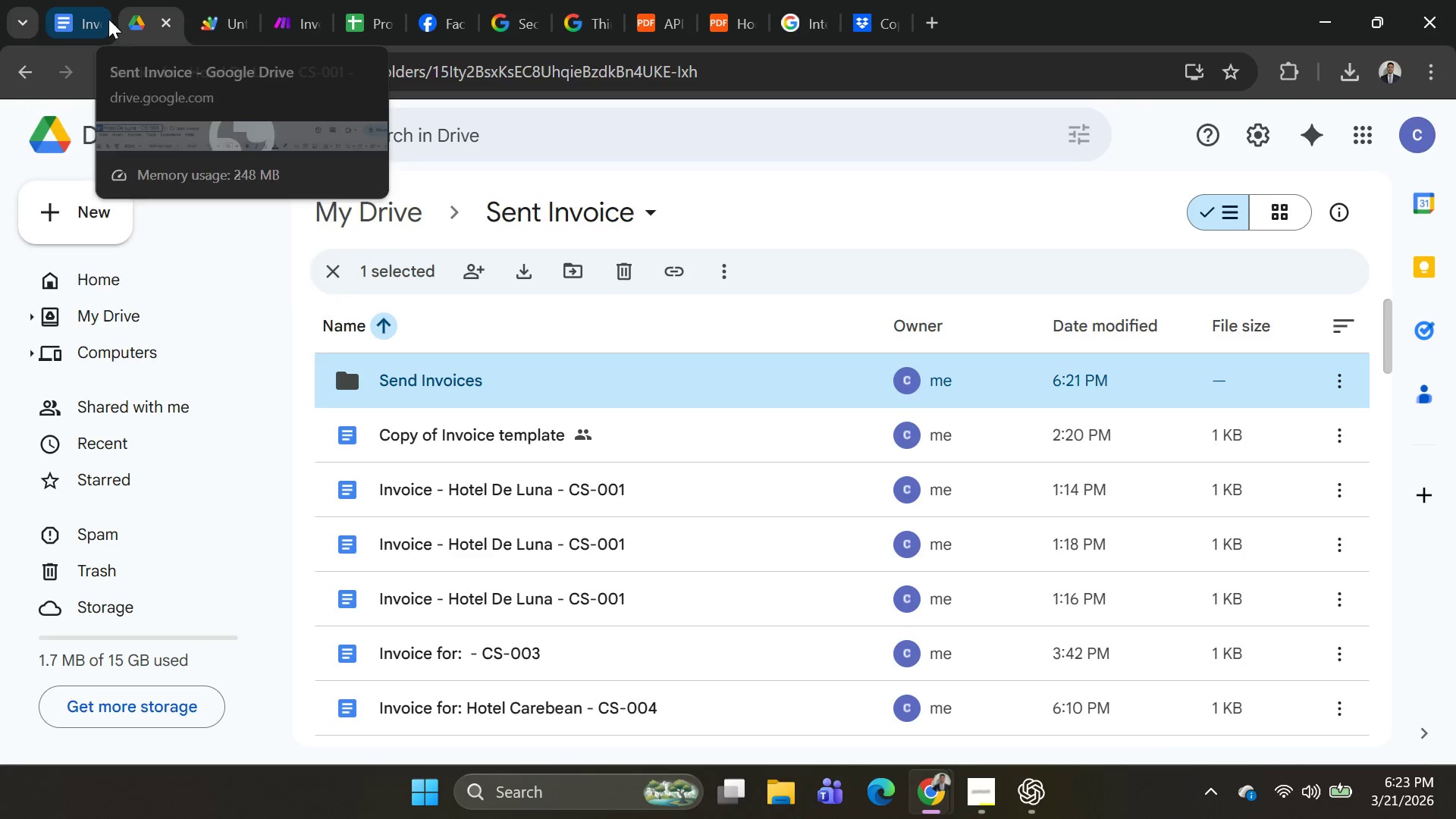 
left_click([95, 20])
 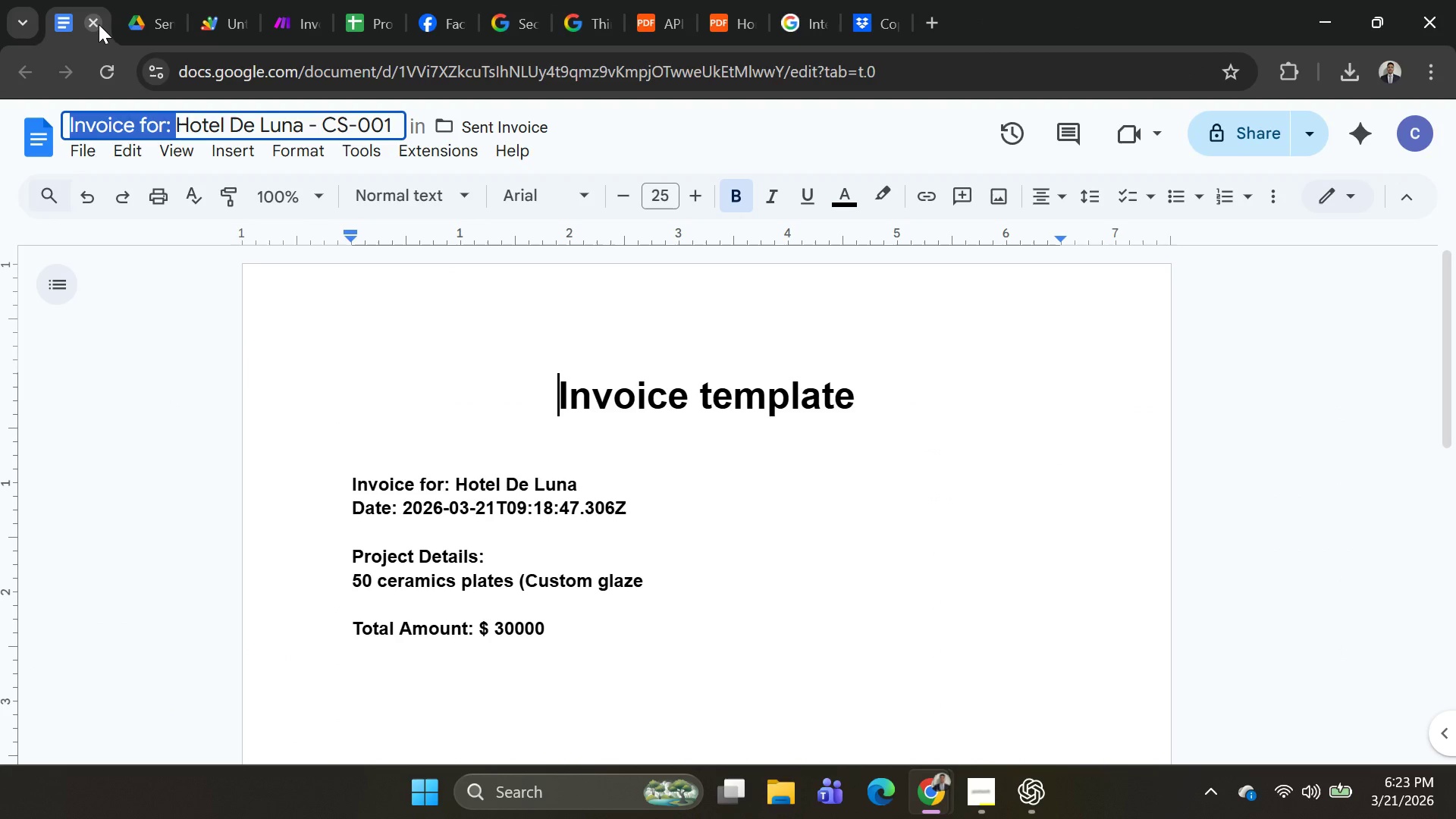 
left_click([99, 24])
 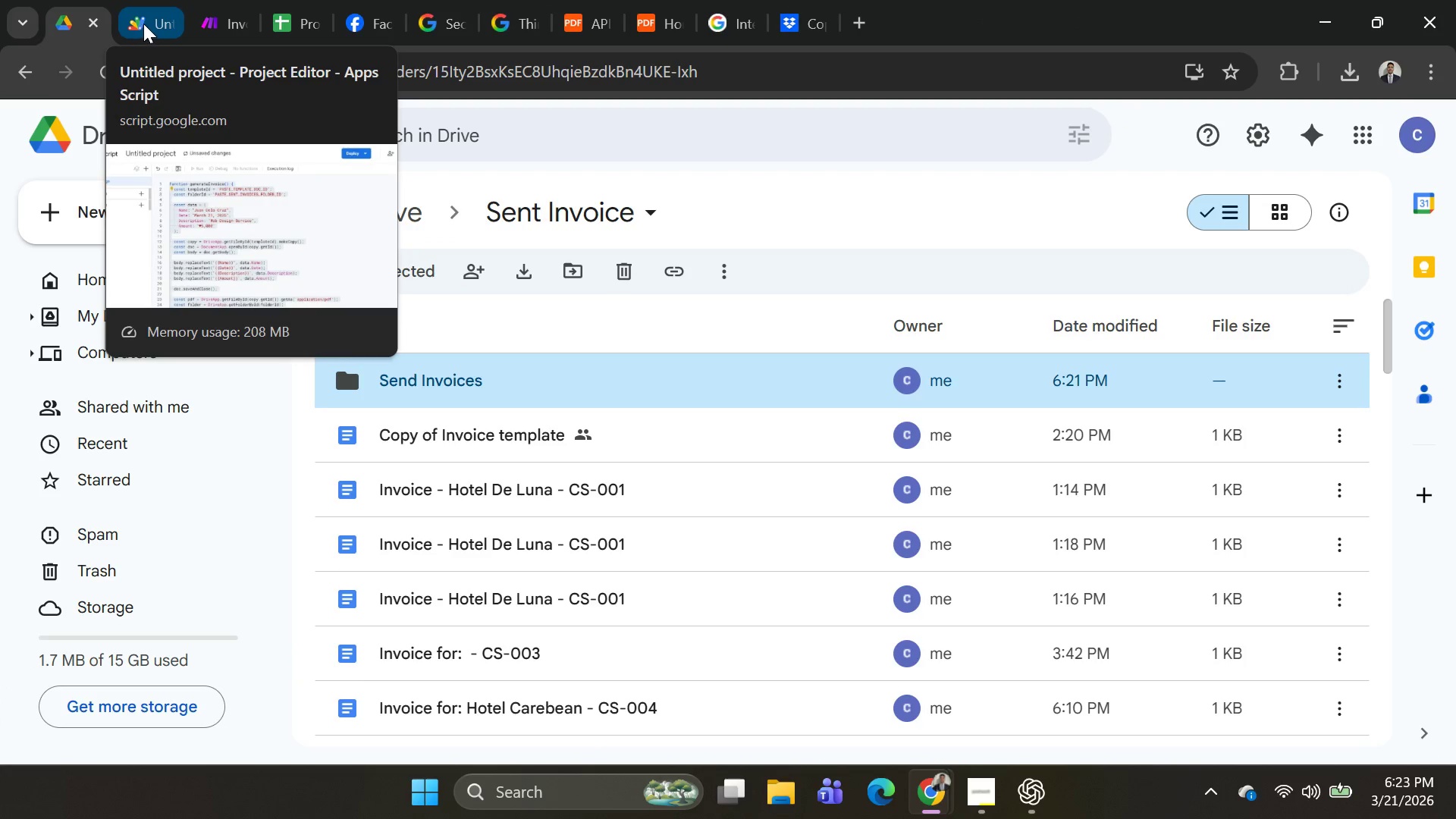 
left_click([144, 23])
 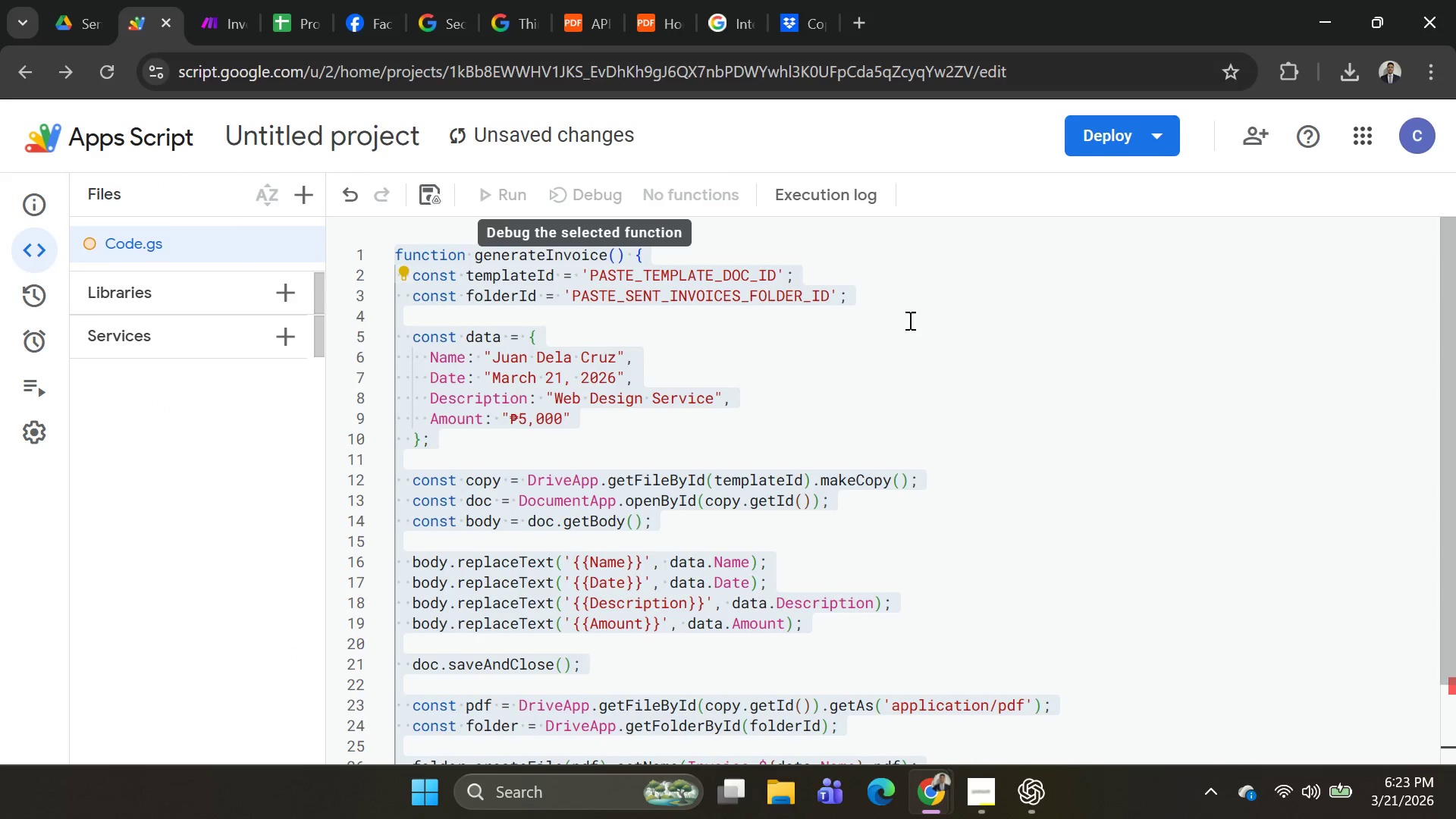 
scroll: coordinate [959, 348], scroll_direction: down, amount: 6.0
 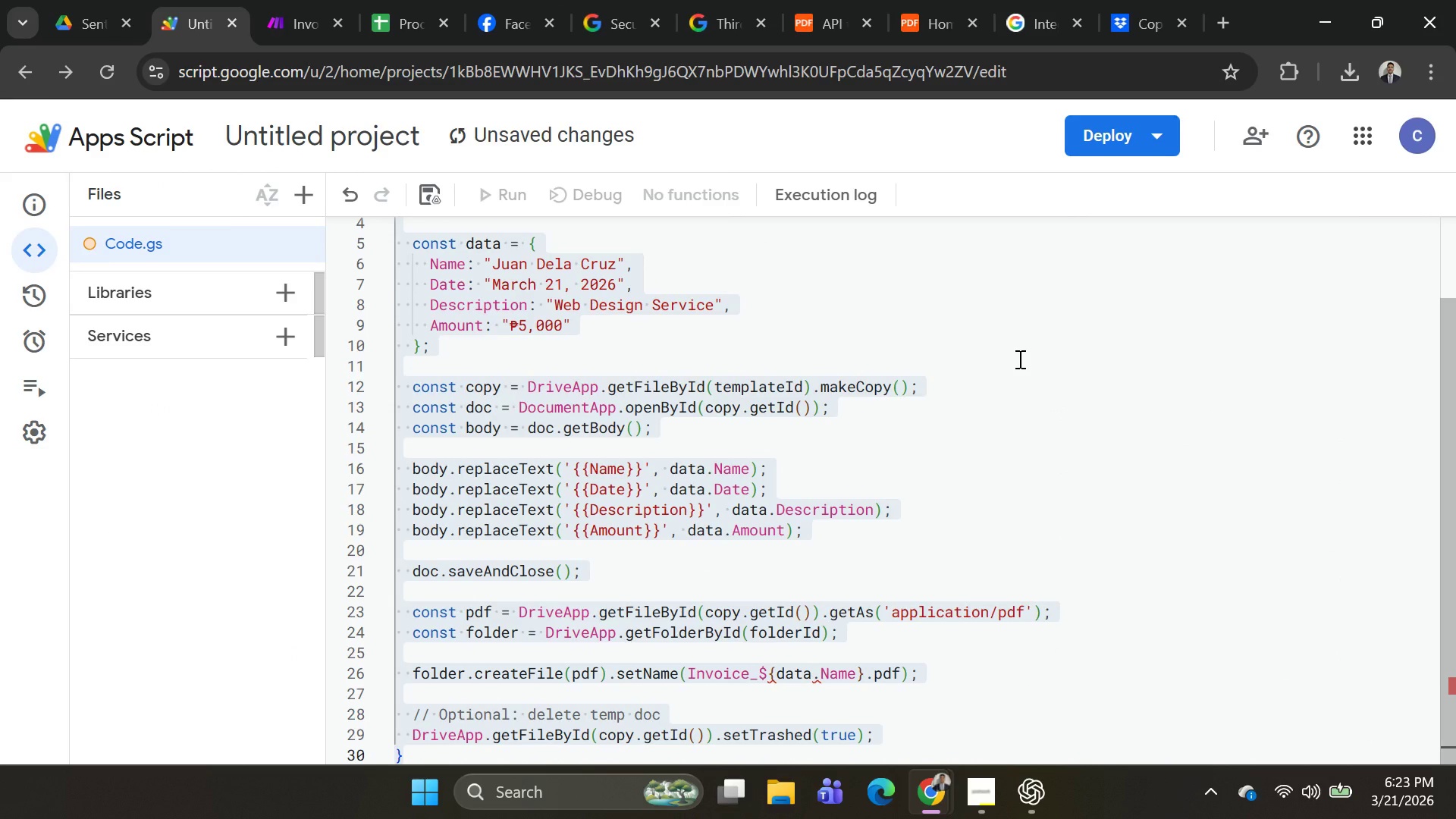 
scroll: coordinate [1010, 364], scroll_direction: up, amount: 7.0
 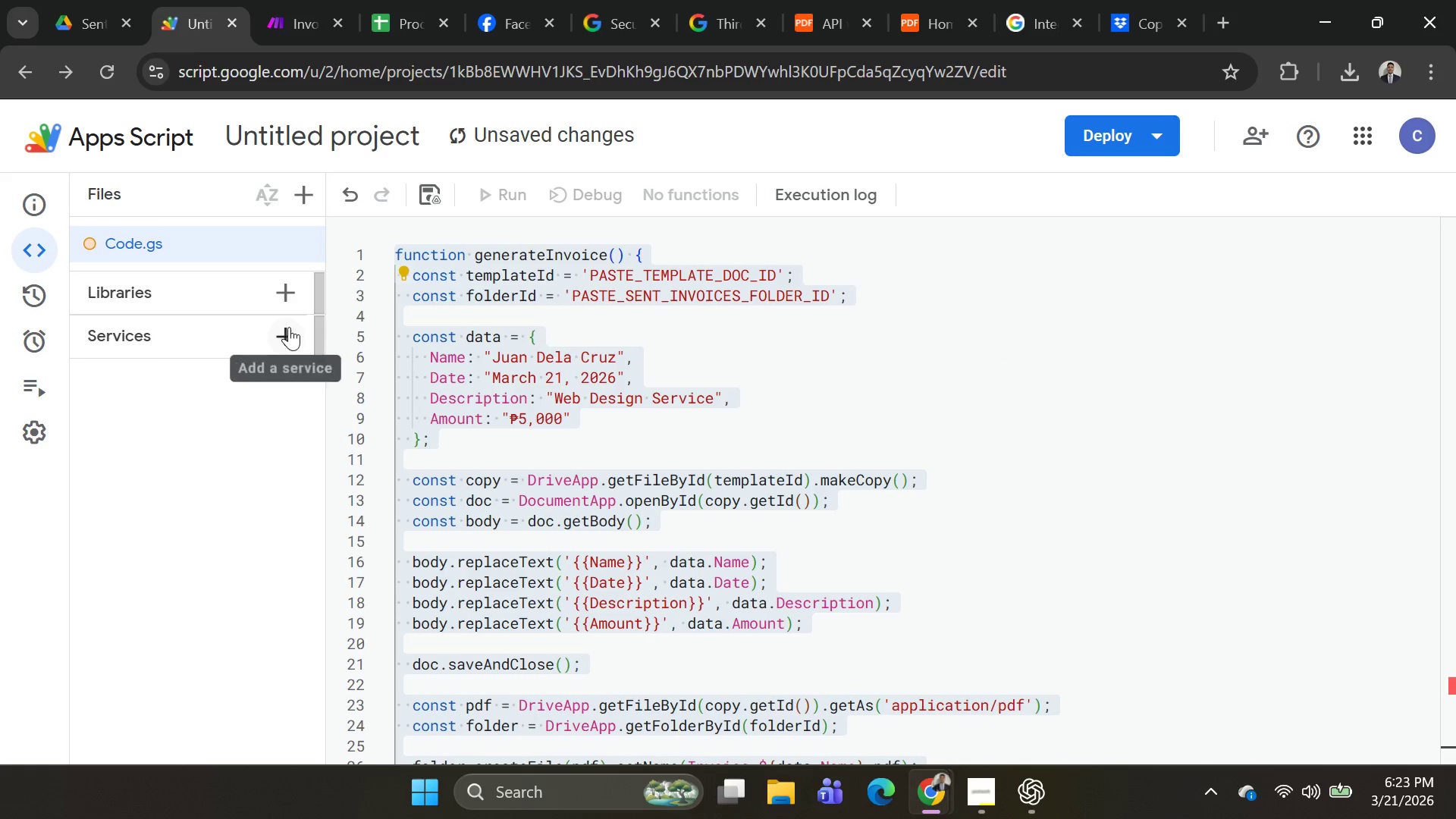 
wait(12.11)
 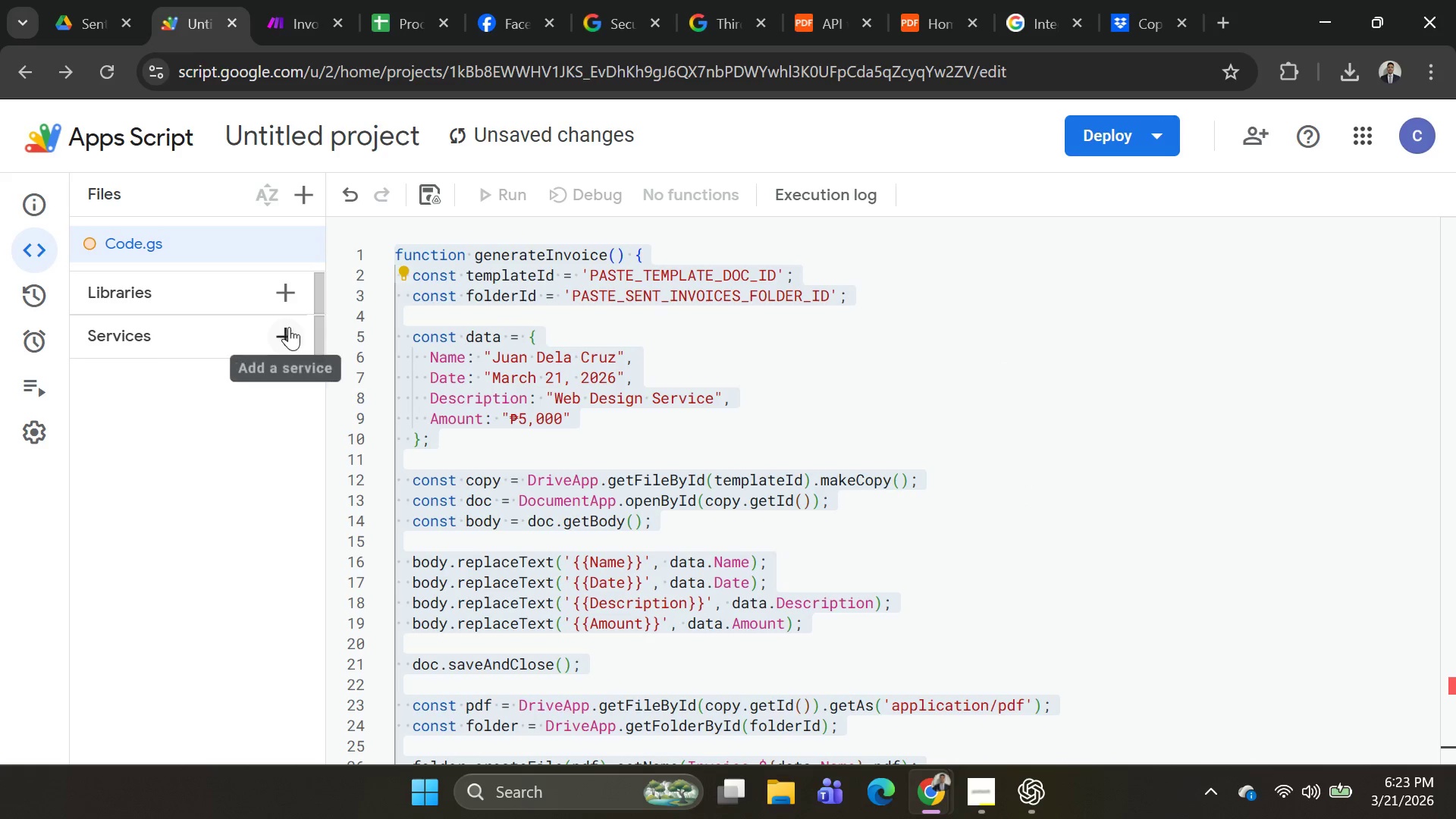 
left_click([292, 22])
 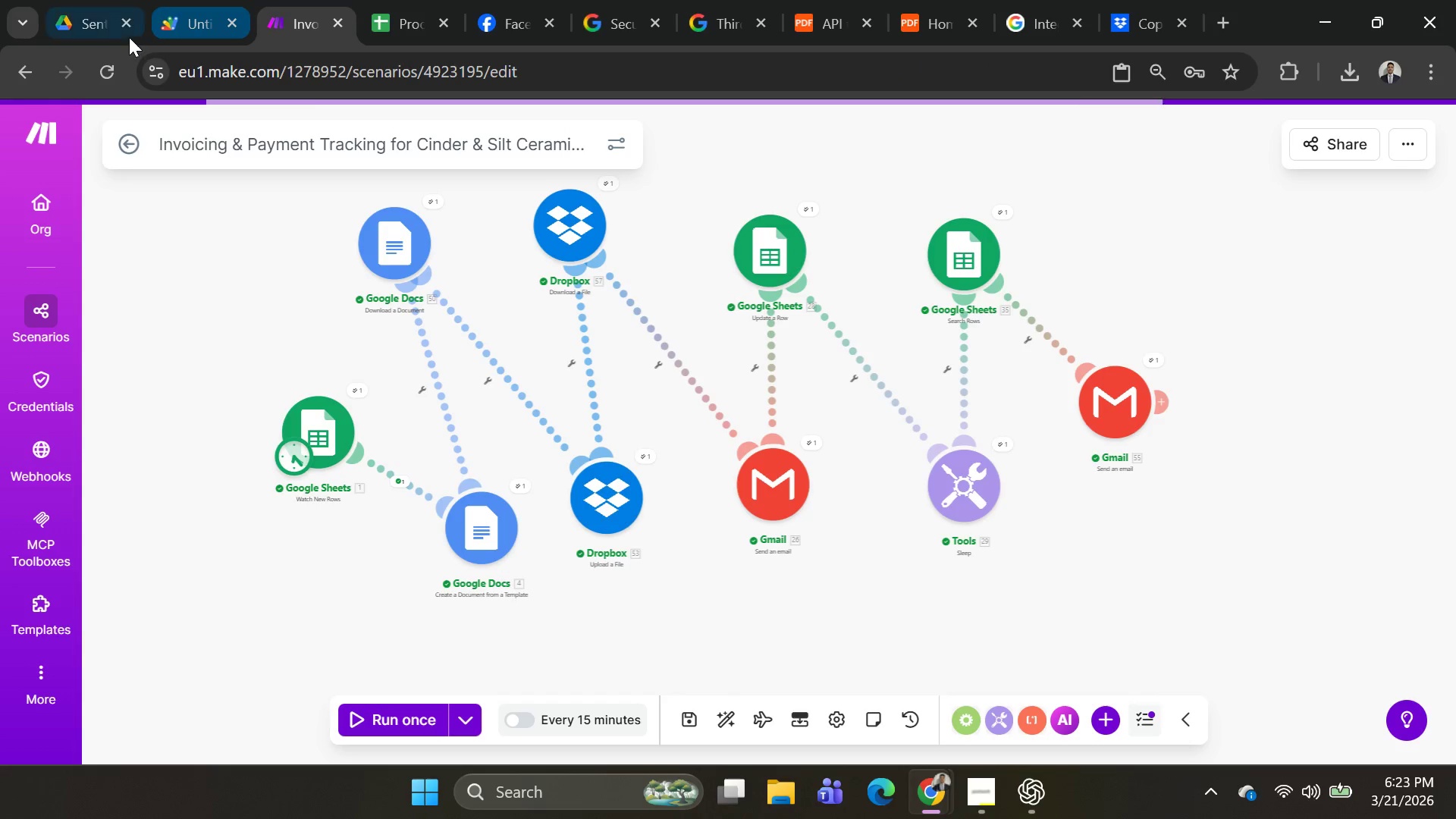 
left_click([95, 27])
 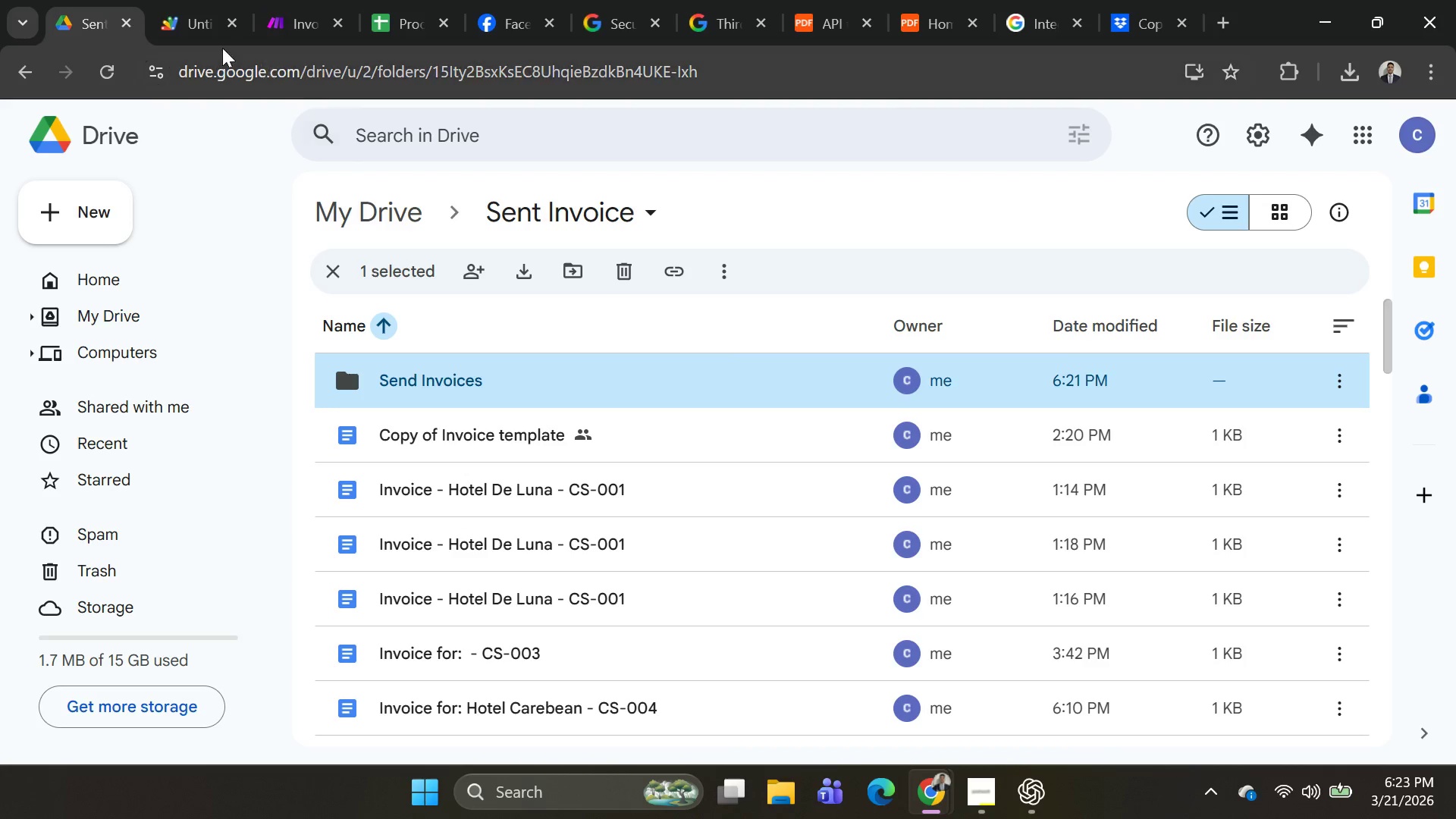 
left_click([181, 27])
 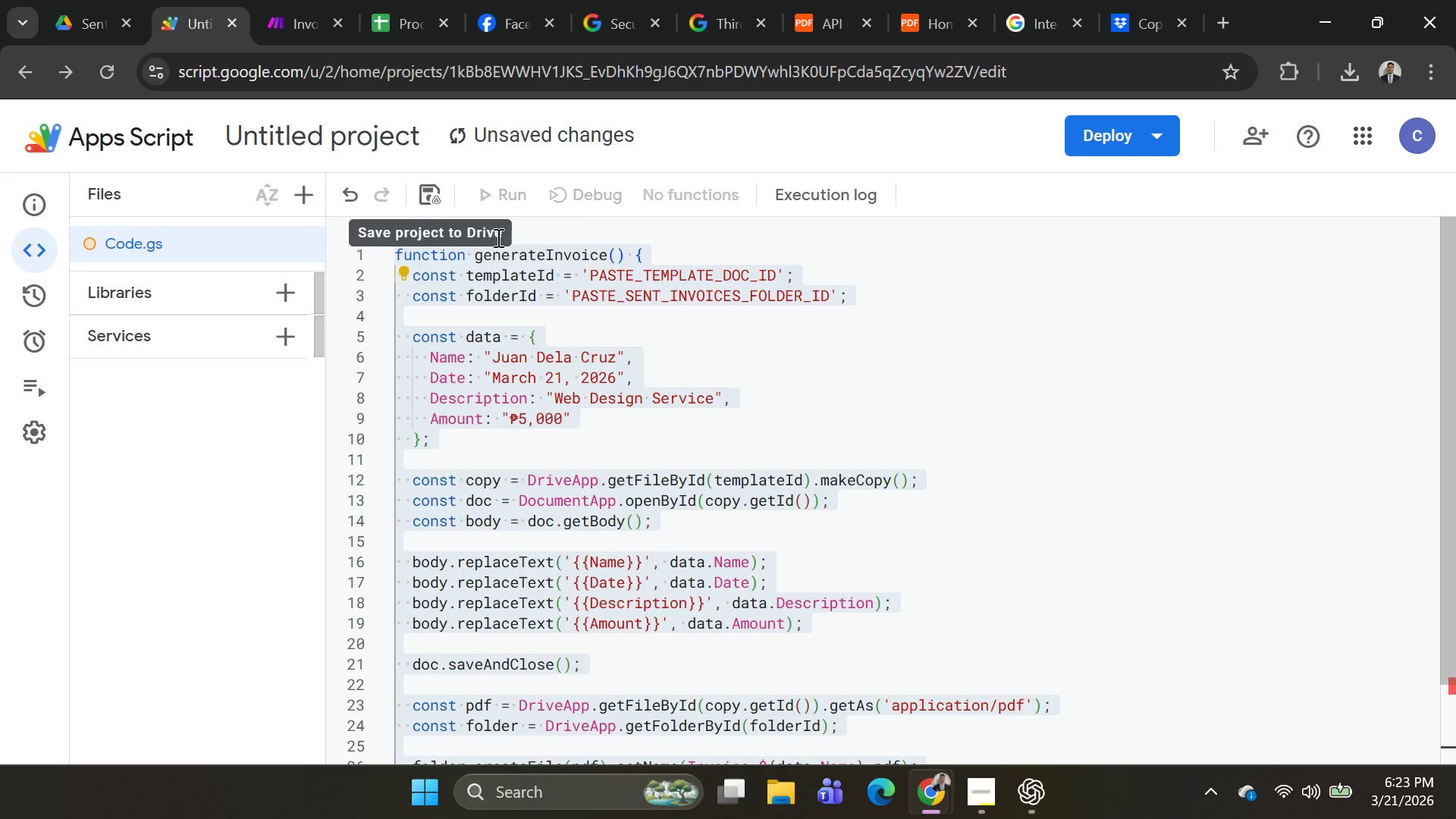 
left_click([513, 199])
 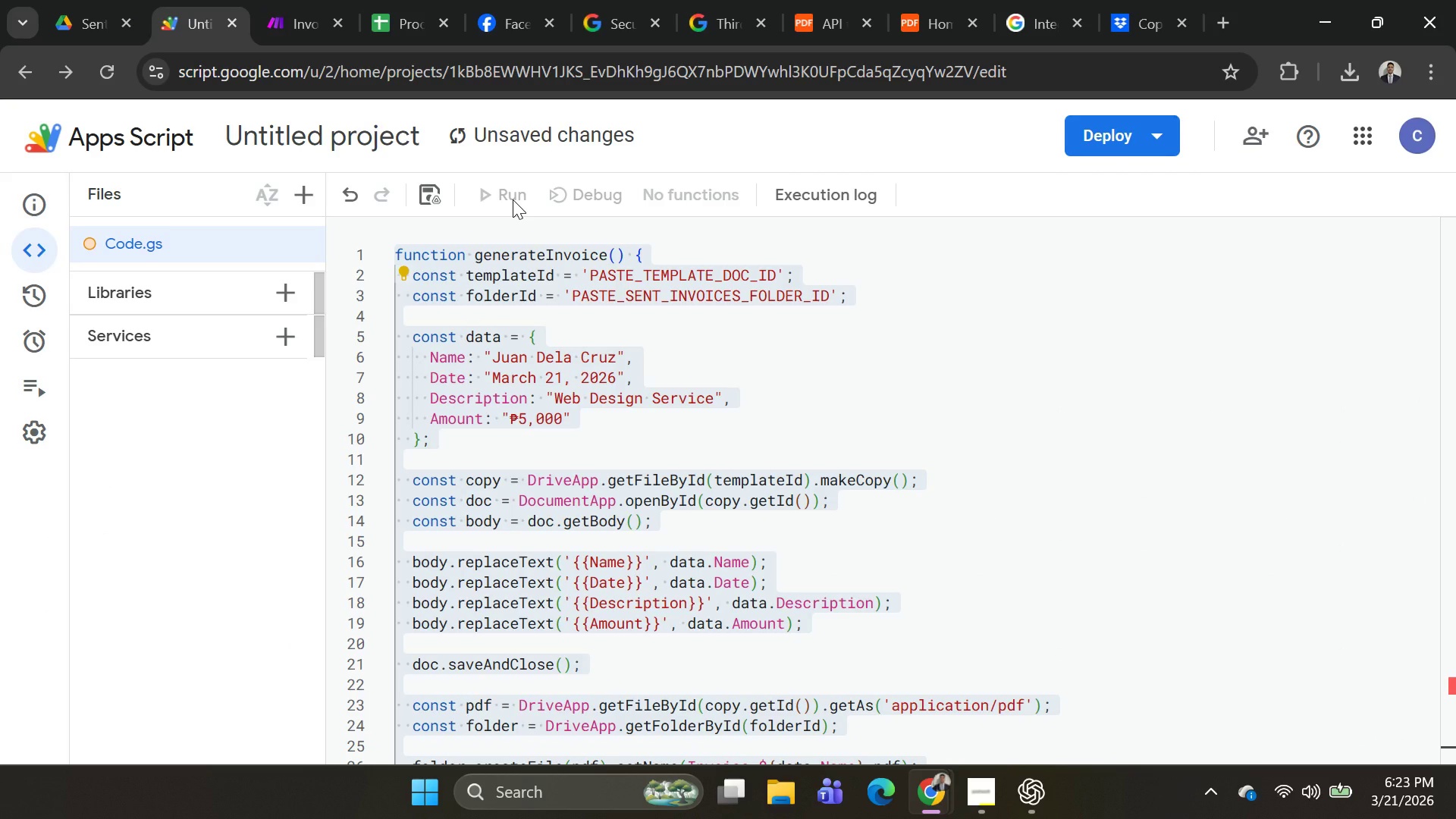 
double_click([513, 199])
 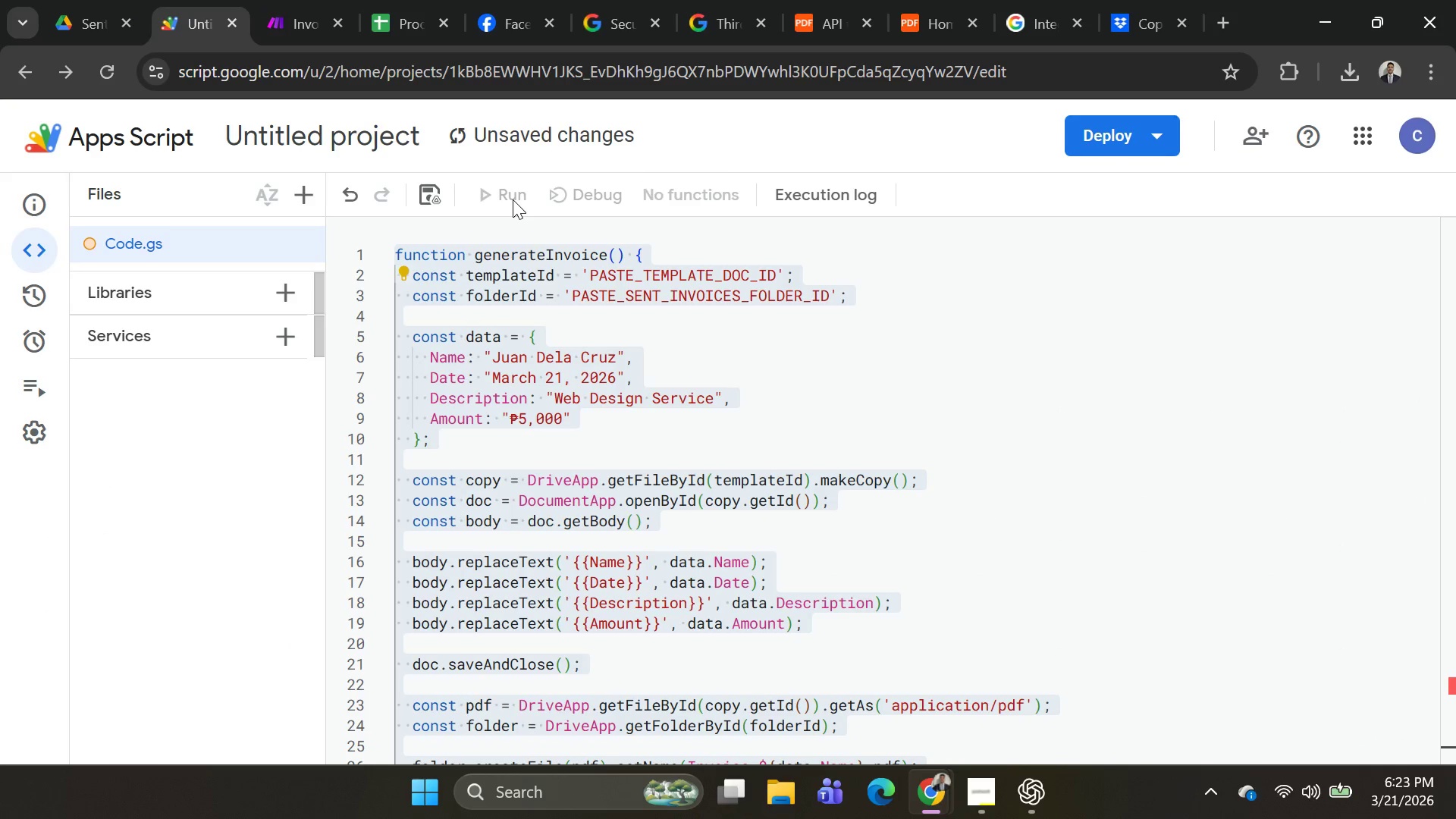 
triple_click([513, 199])
 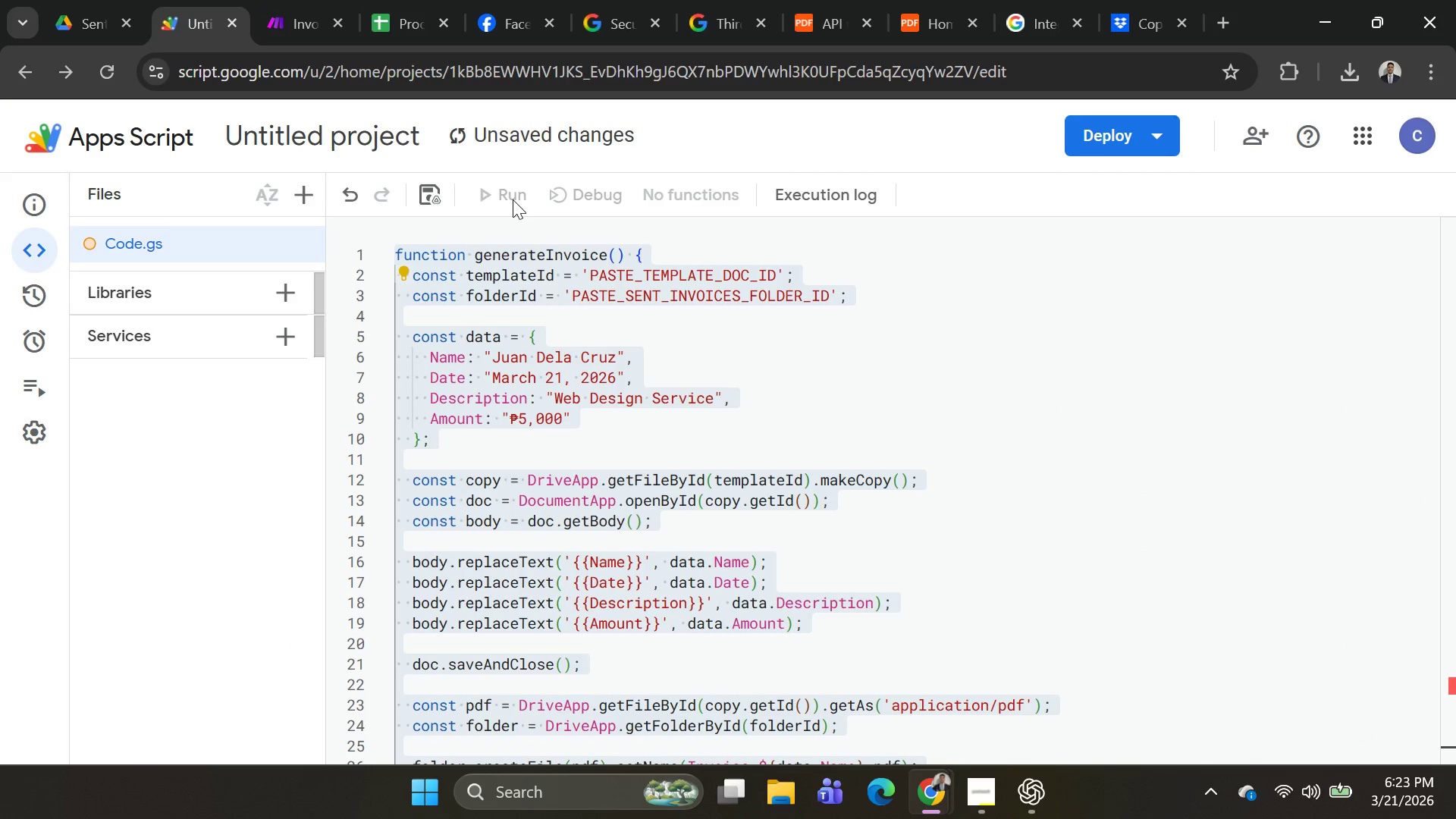 
triple_click([513, 199])
 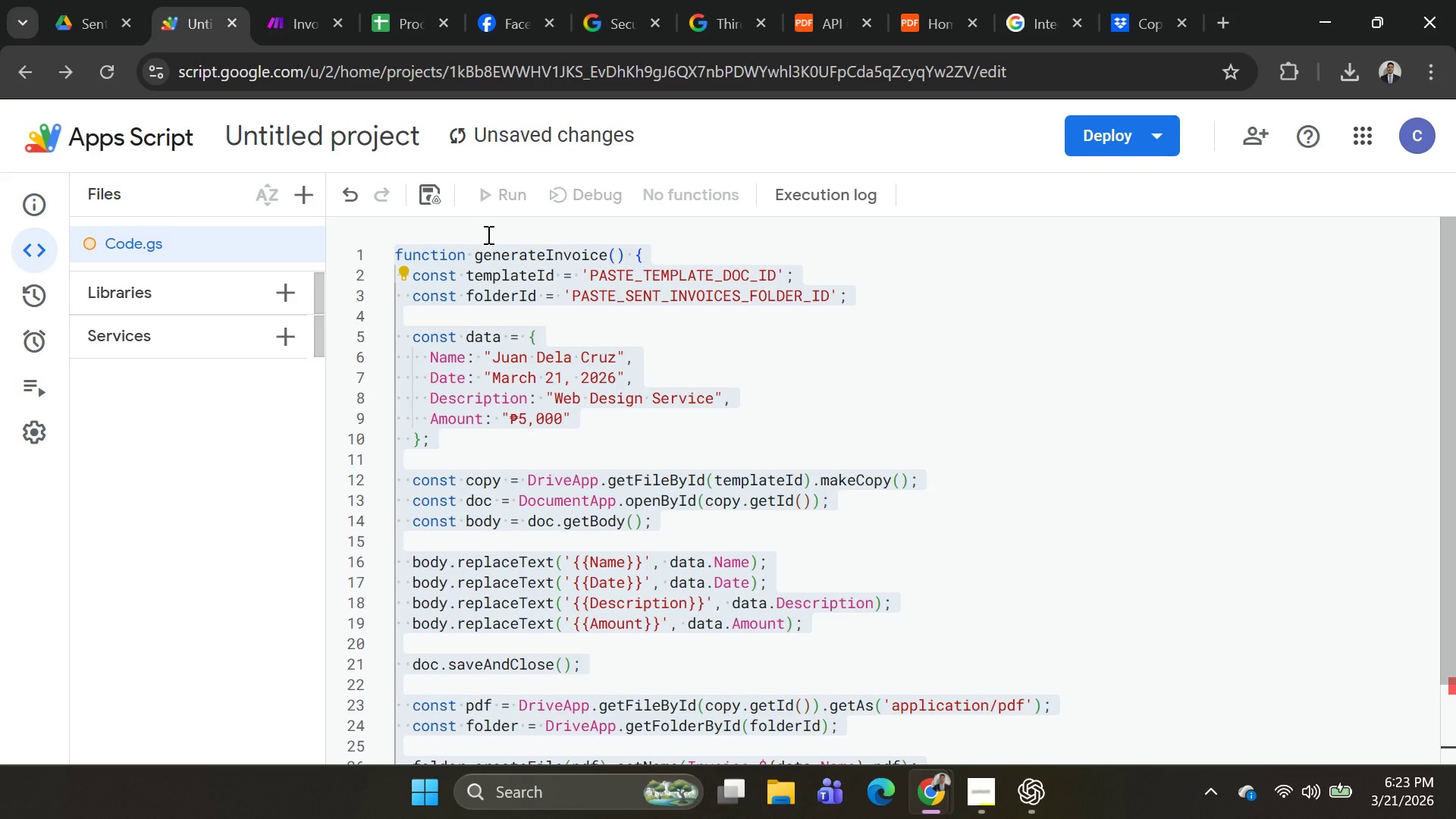 
wait(12.25)
 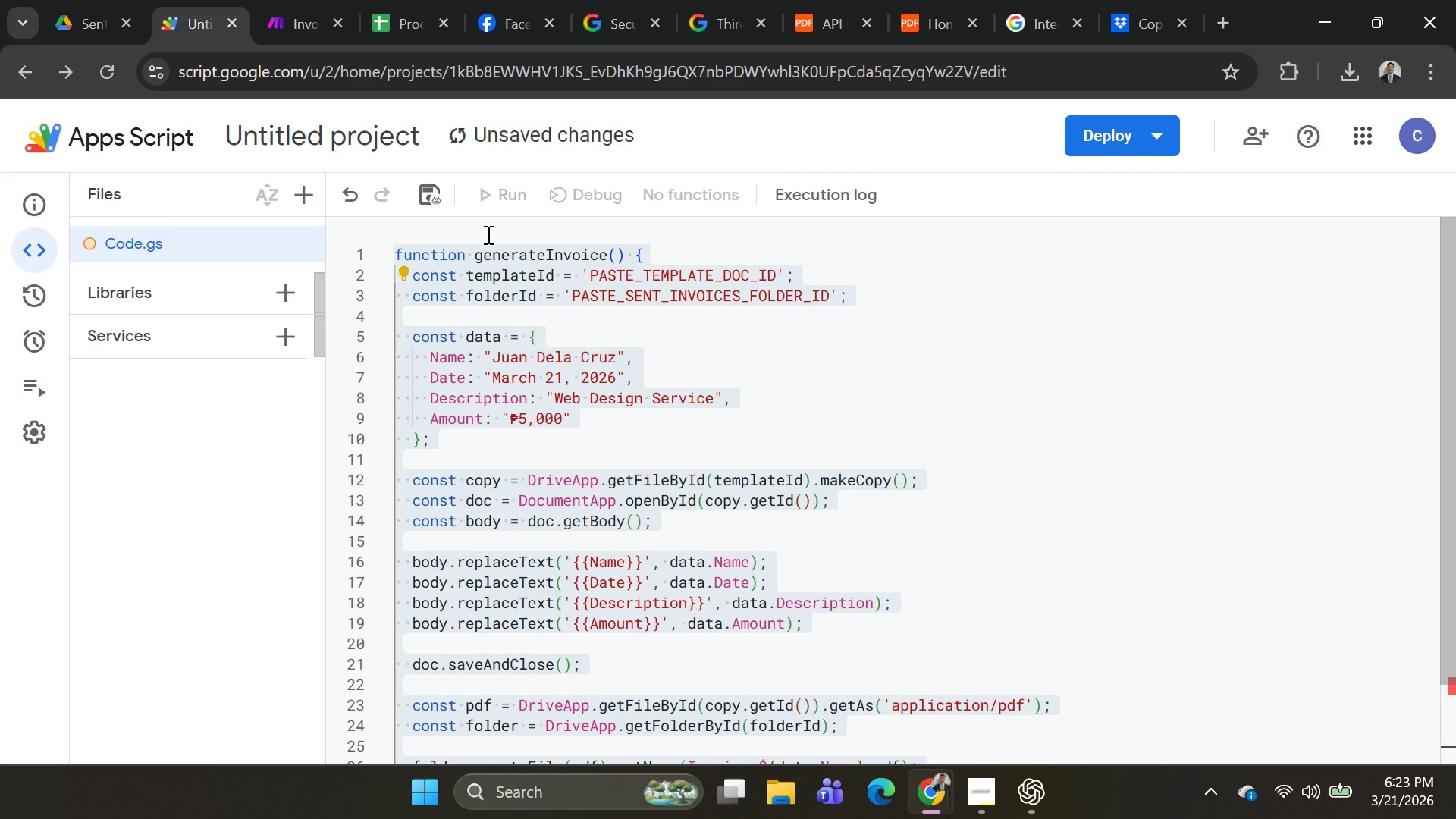 
left_click([887, 398])
 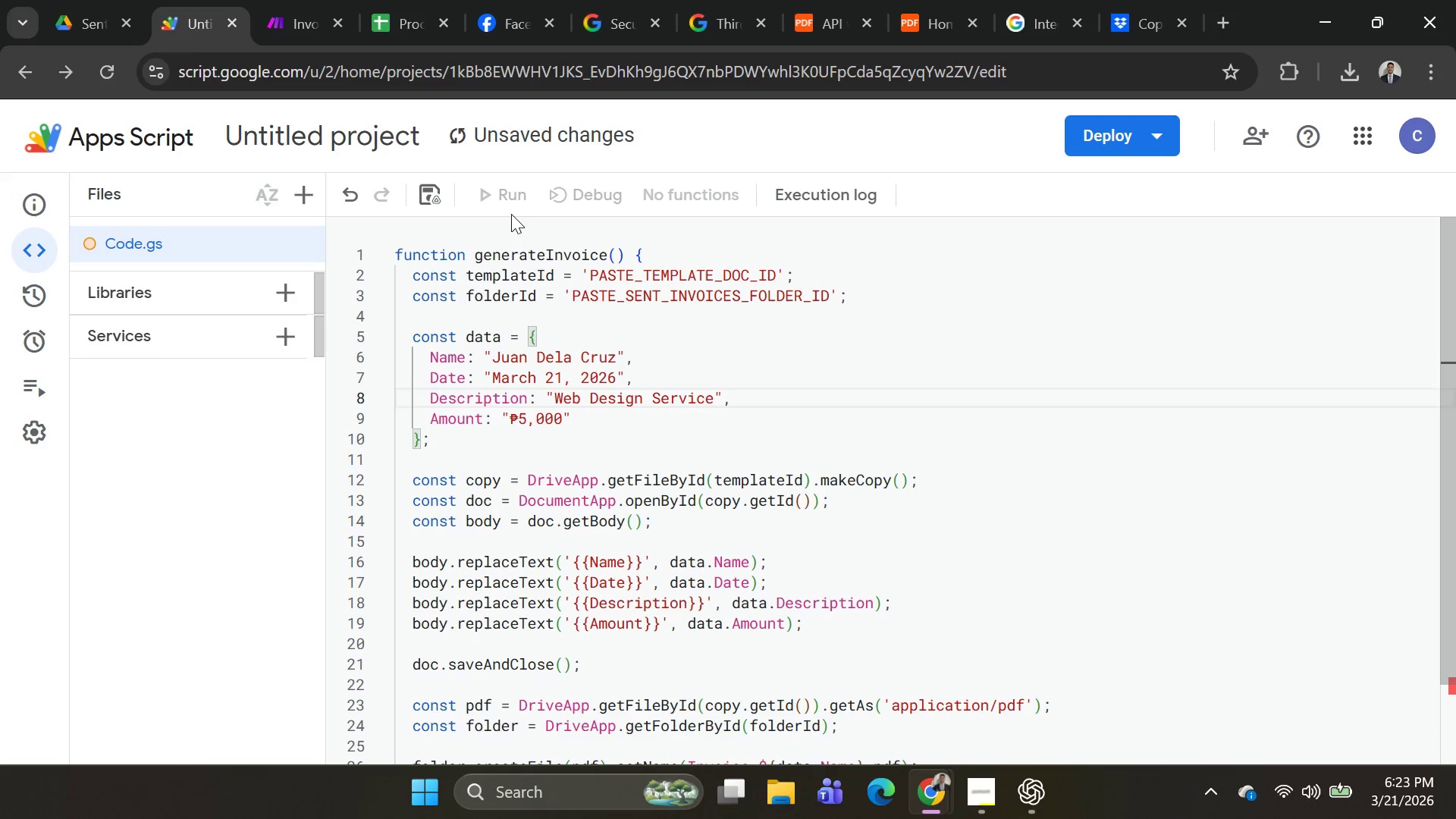 
double_click([491, 191])
 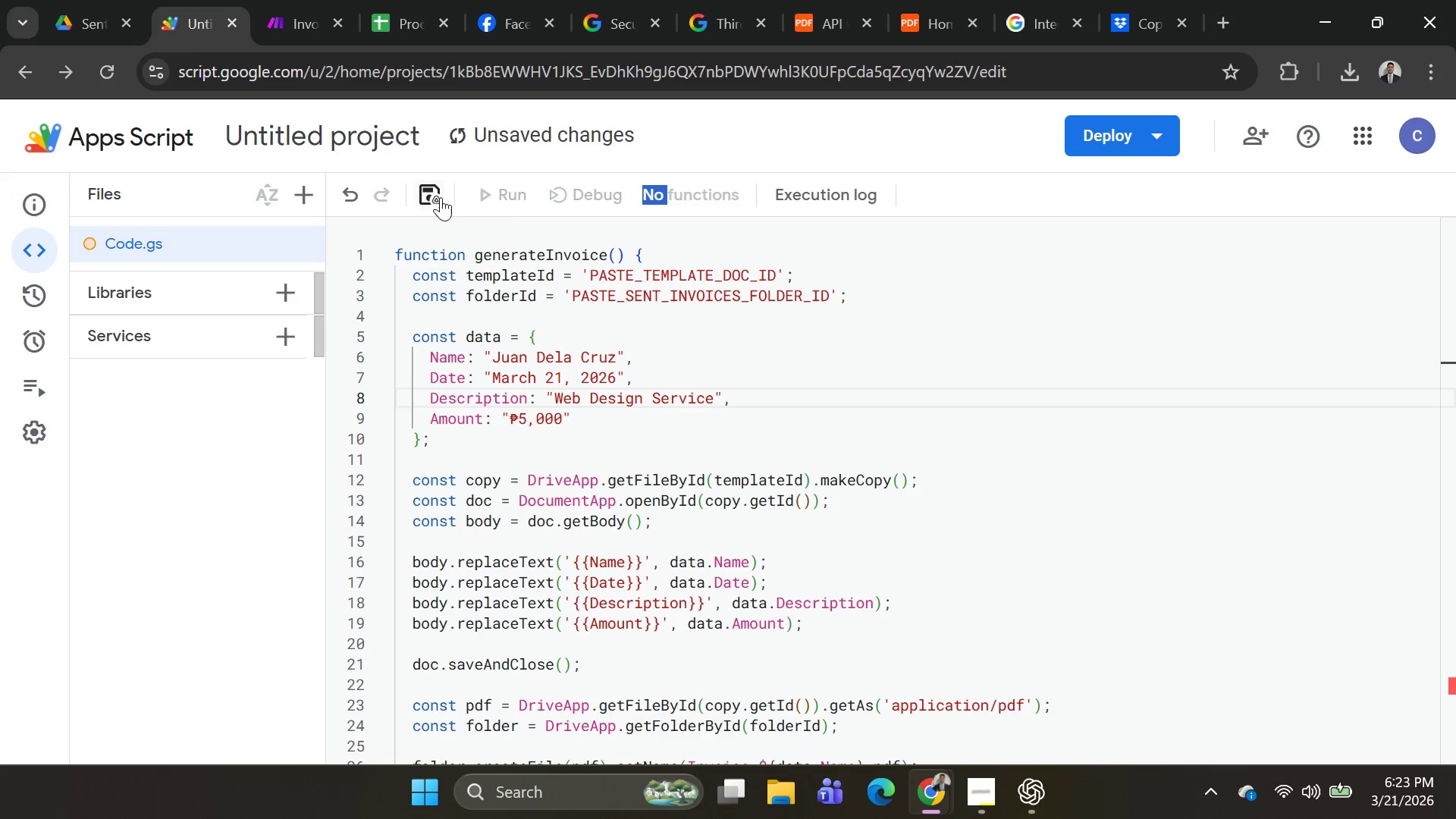 
left_click([441, 197])
 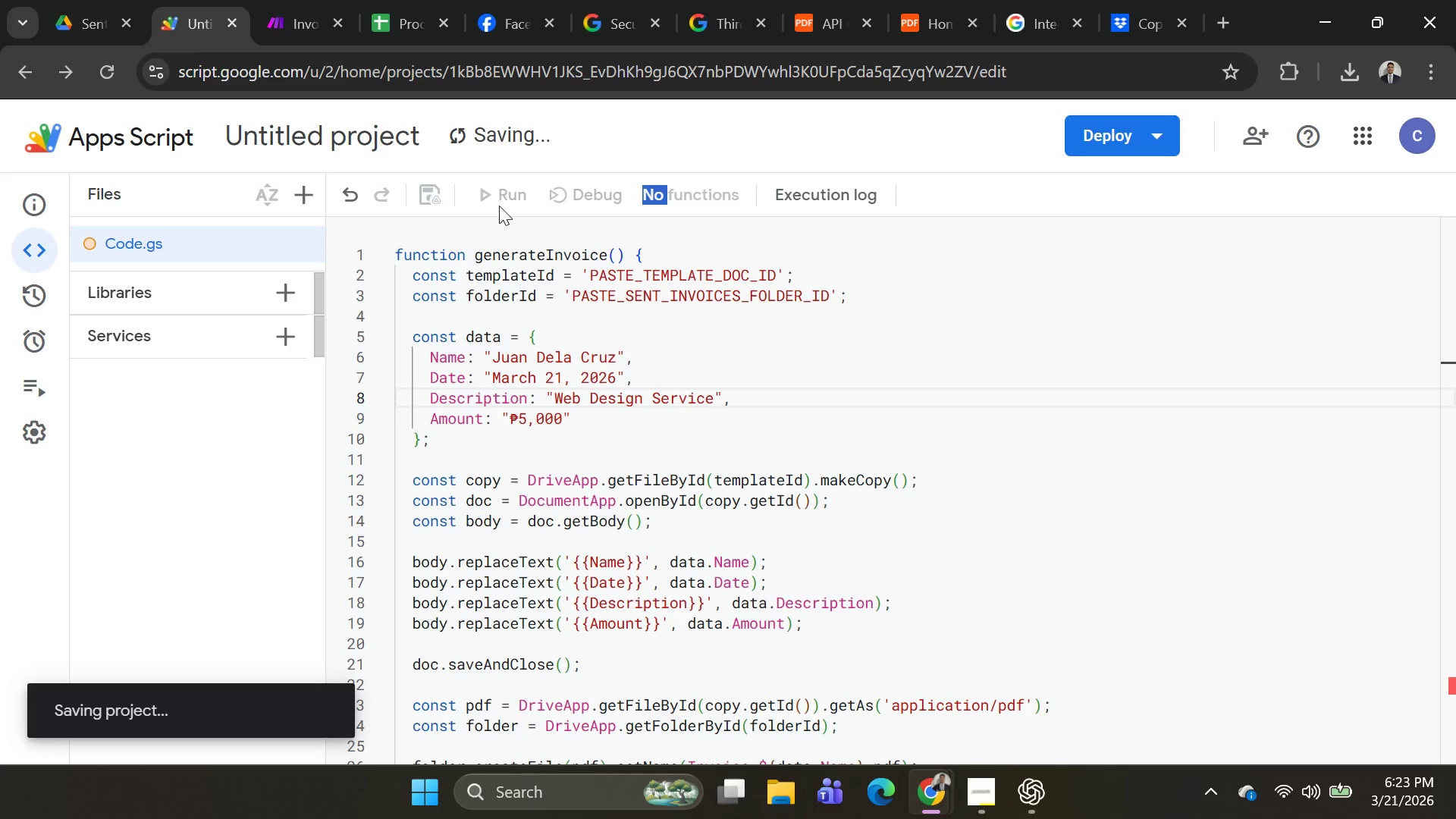 
left_click([507, 197])
 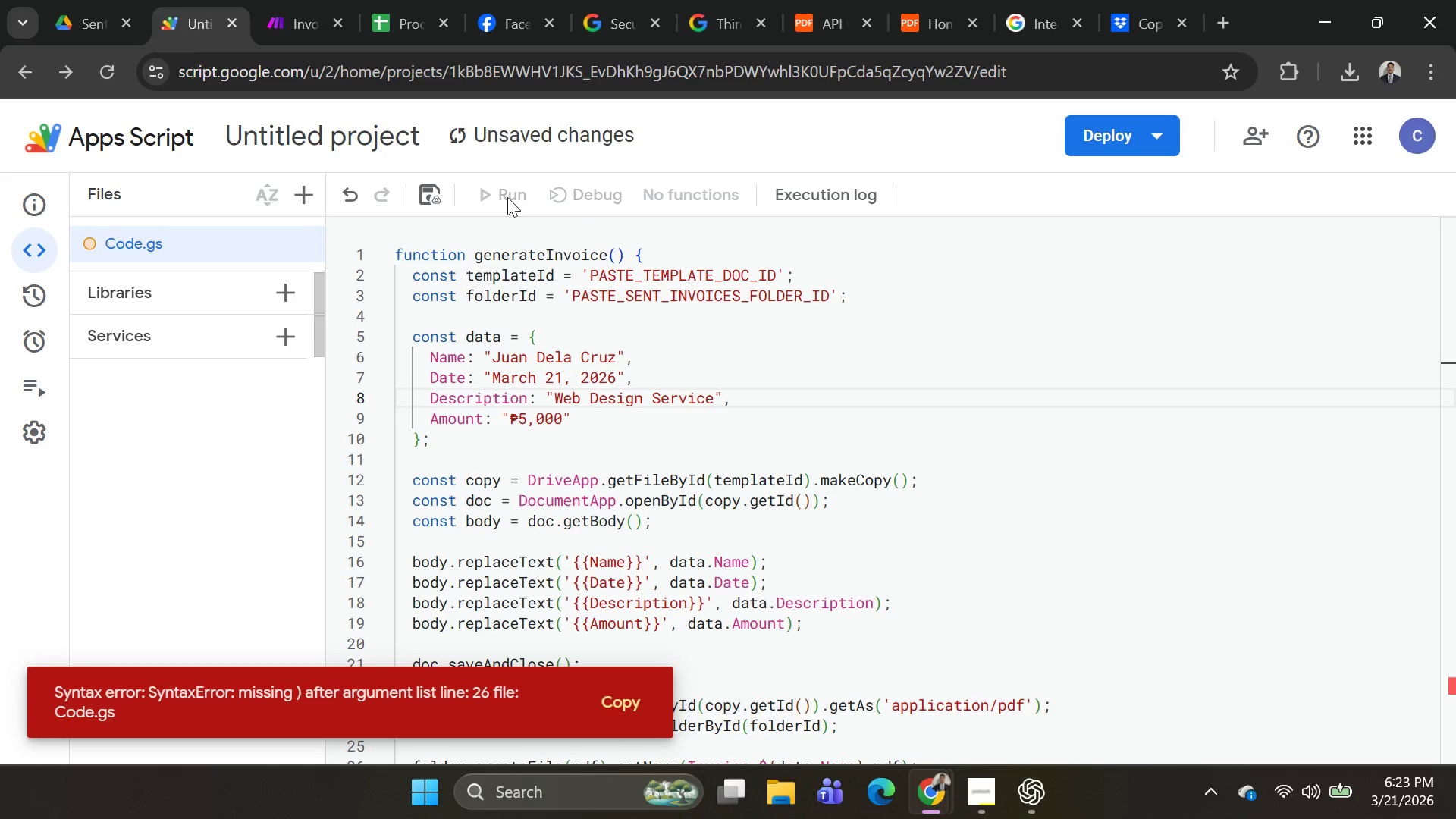 
left_click([507, 197])
 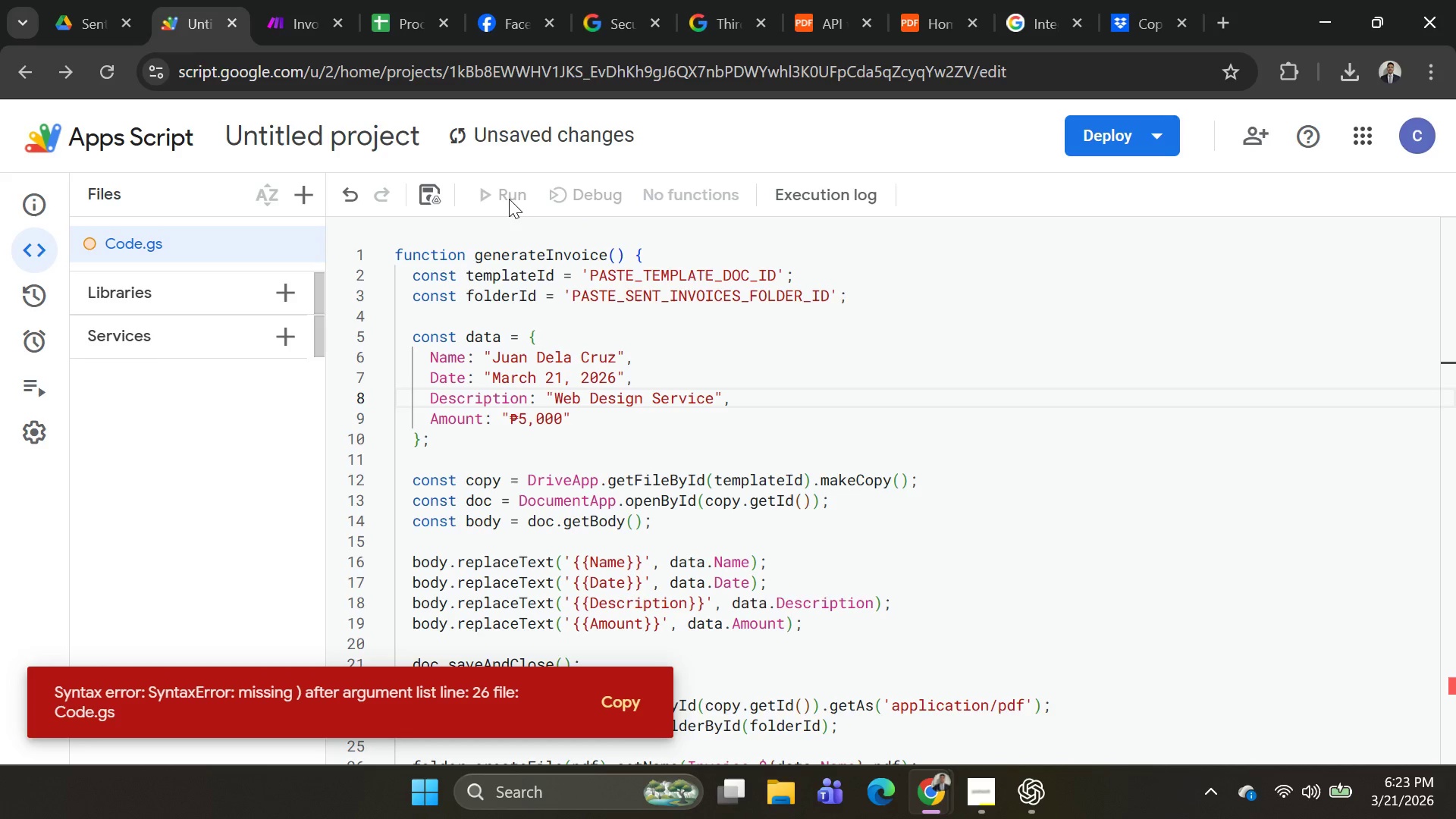 
scroll: coordinate [842, 403], scroll_direction: up, amount: 12.0
 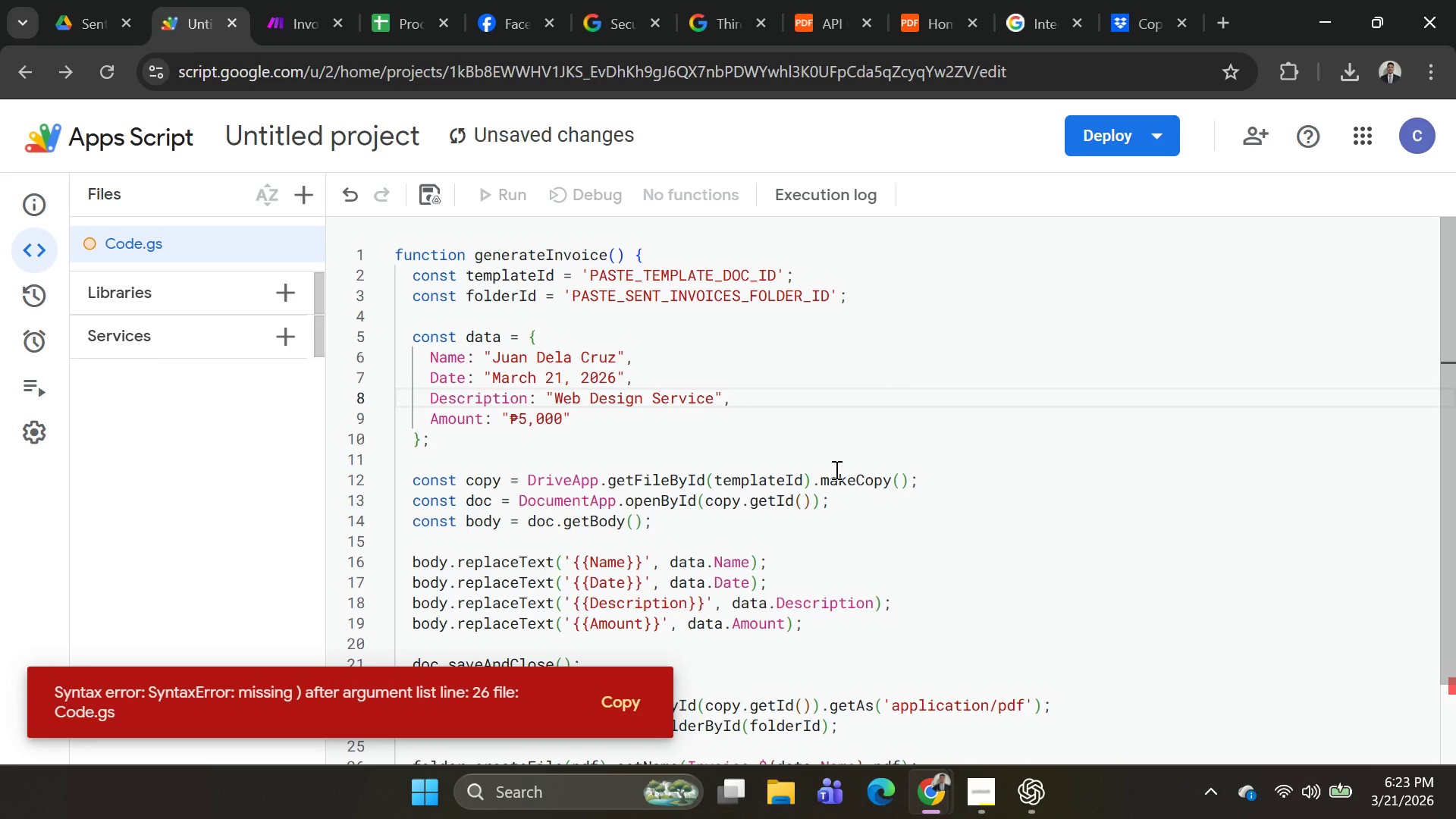 
hold_key(key=AltLeft, duration=1.5)
 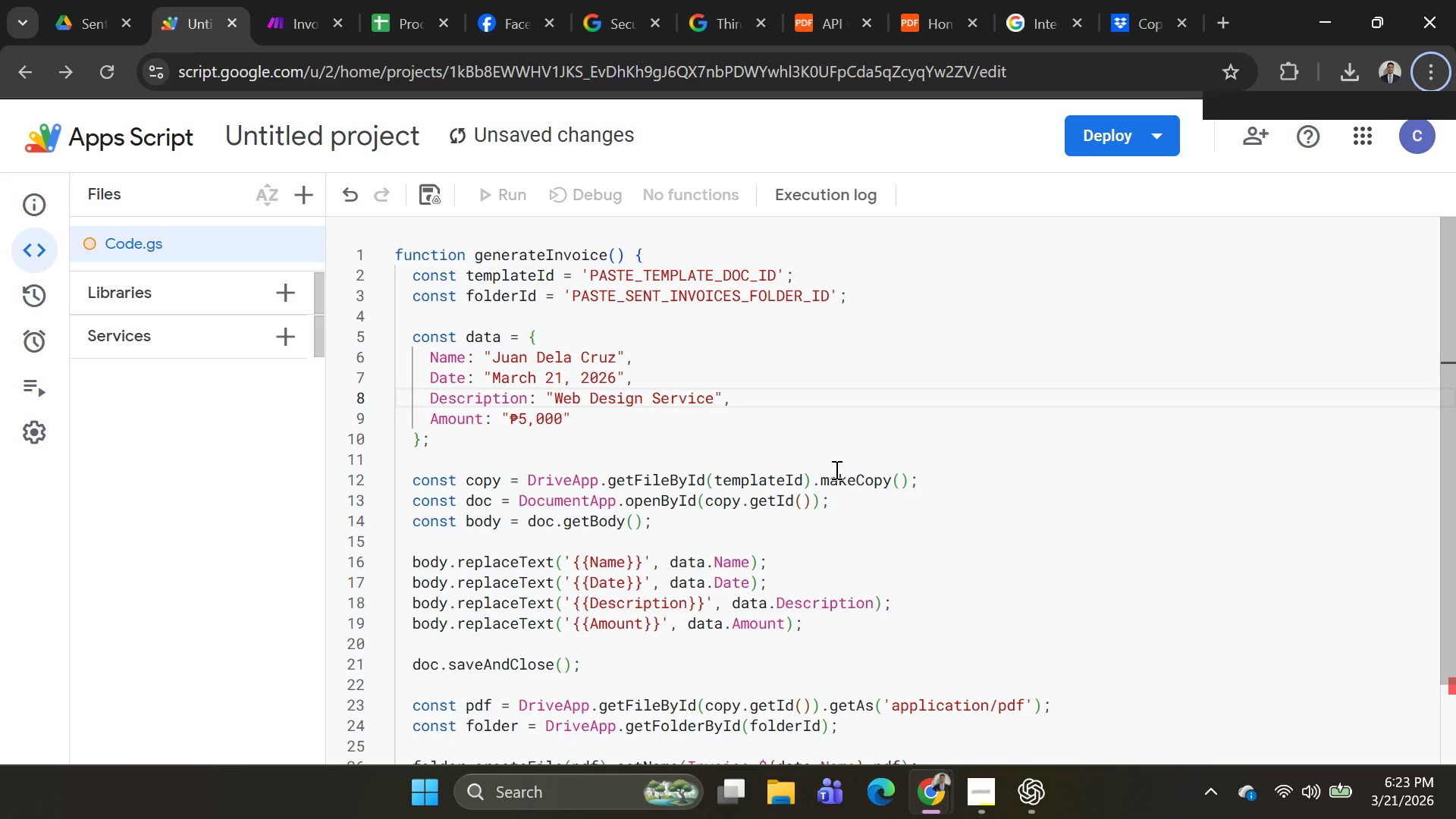 
key(Alt+AltLeft)
 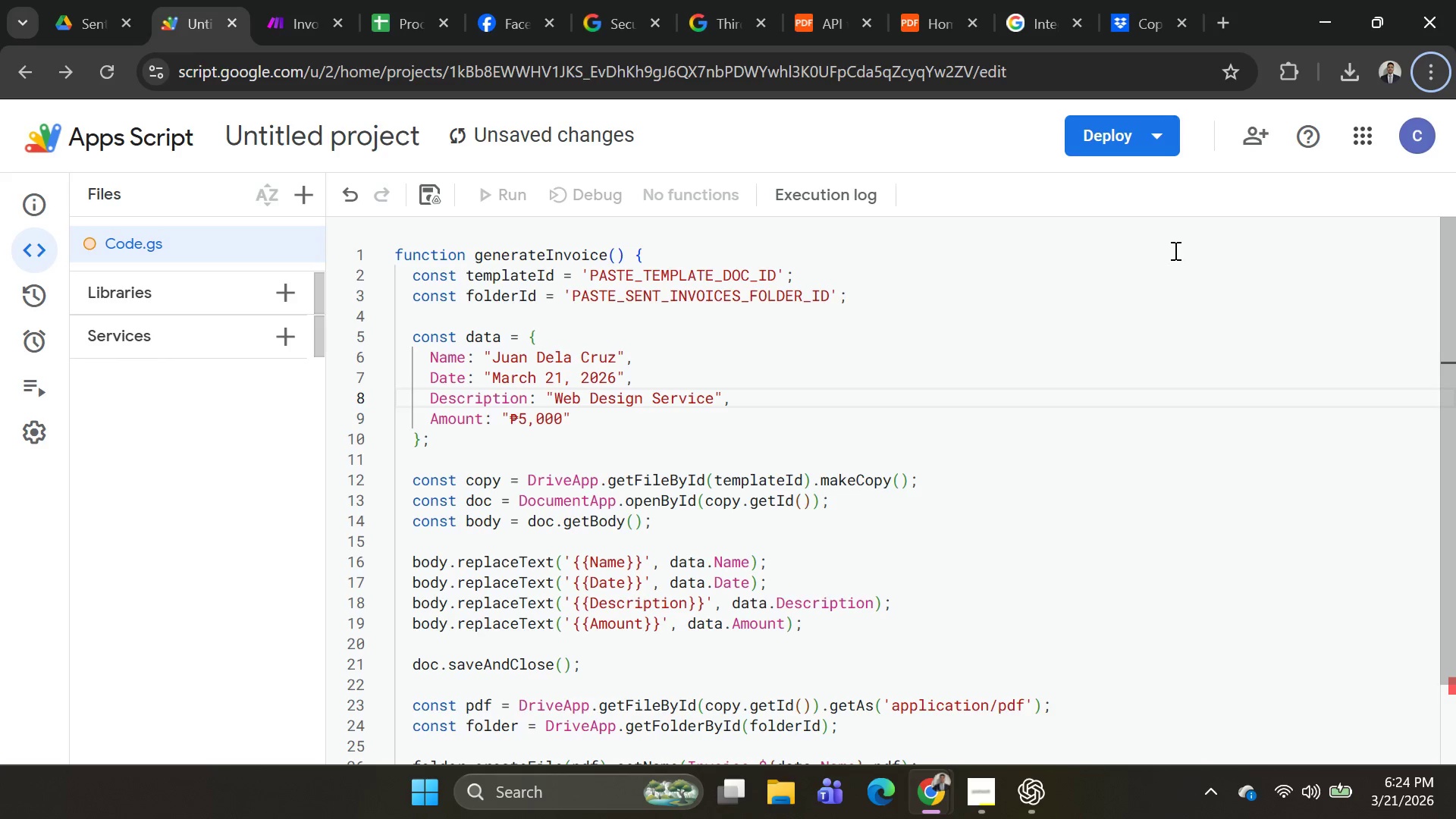 
wait(55.05)
 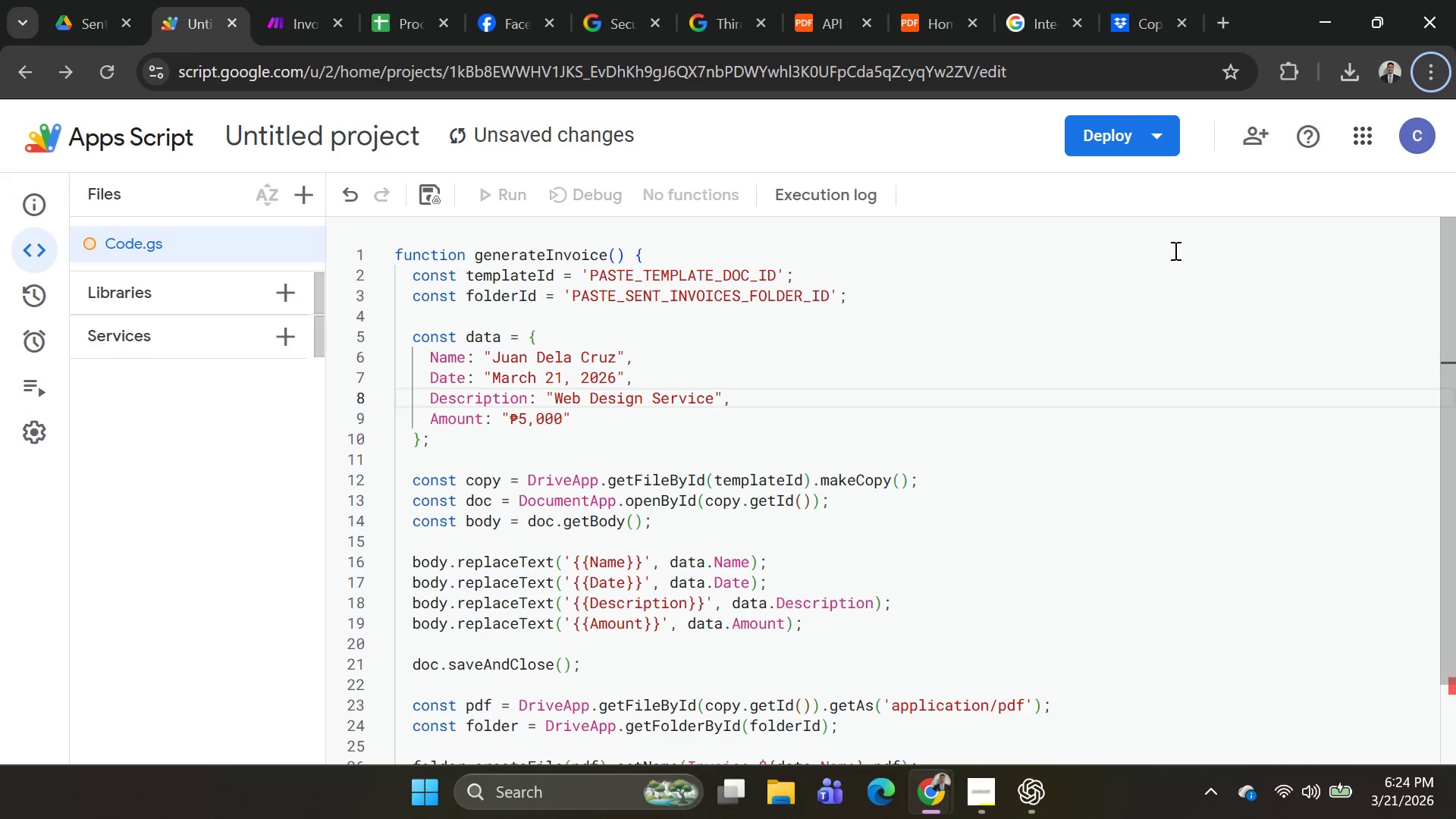 
left_click([890, 260])
 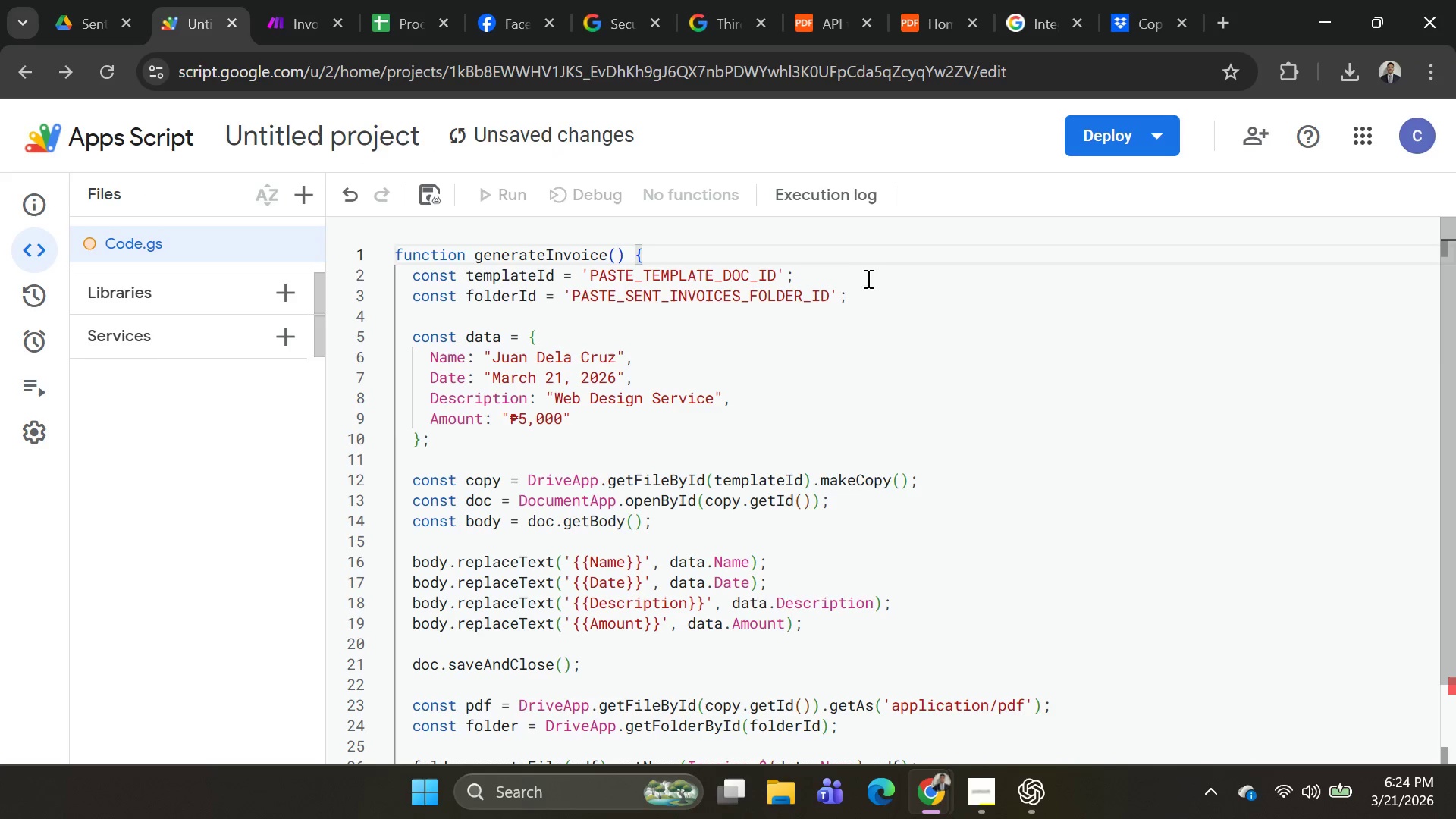 
left_click([861, 282])
 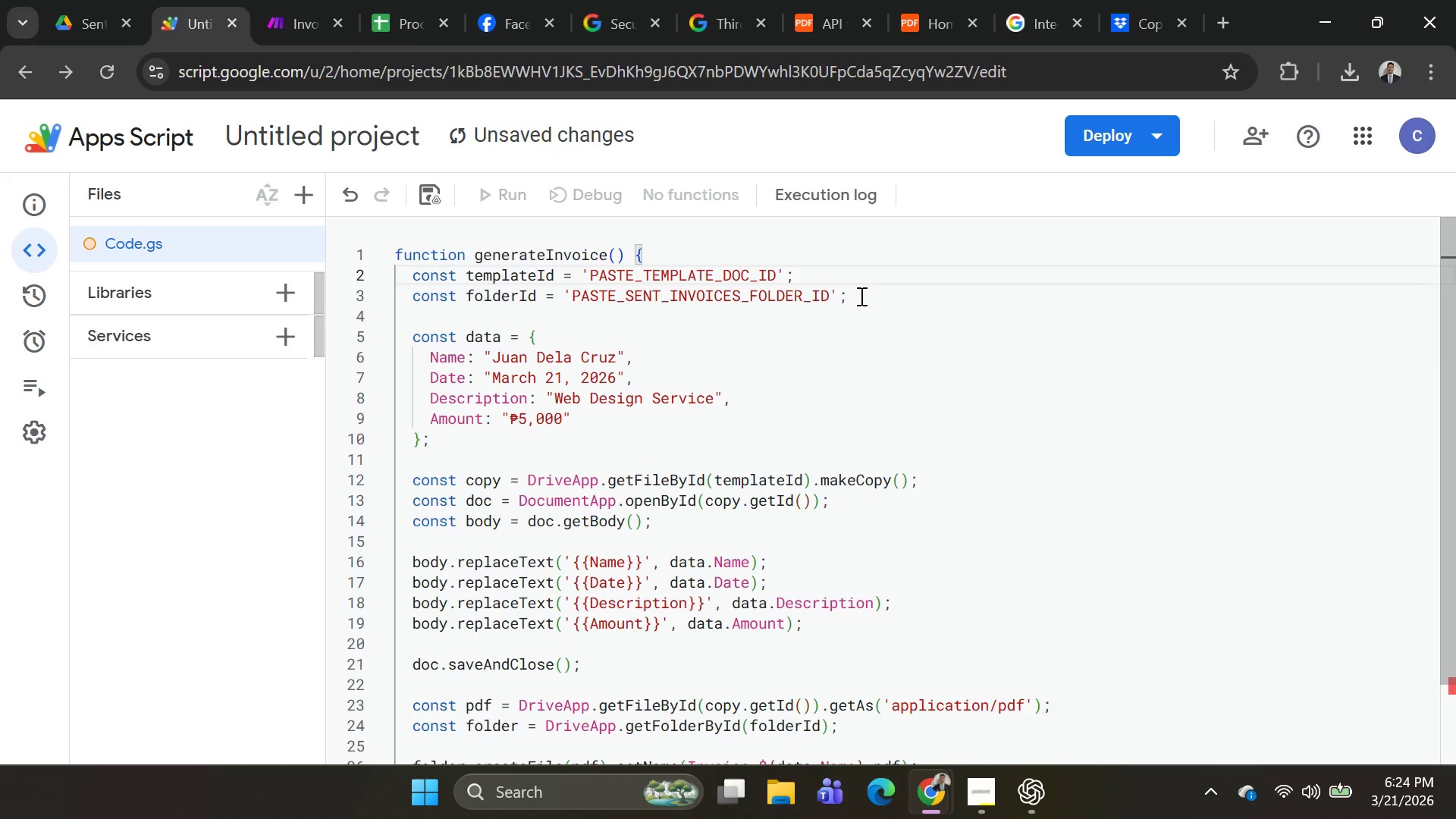 
left_click([860, 296])
 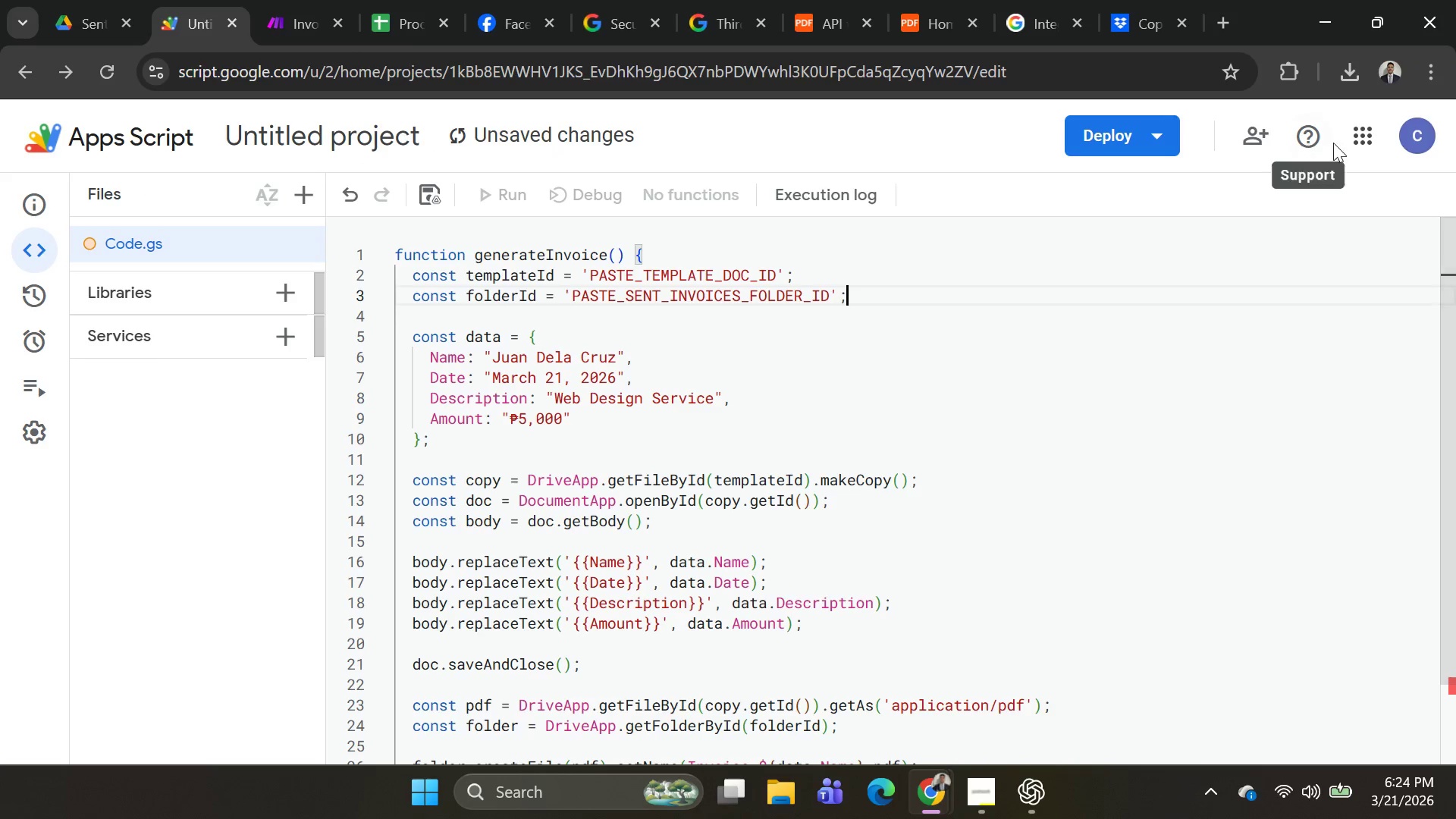 
left_click([1357, 136])
 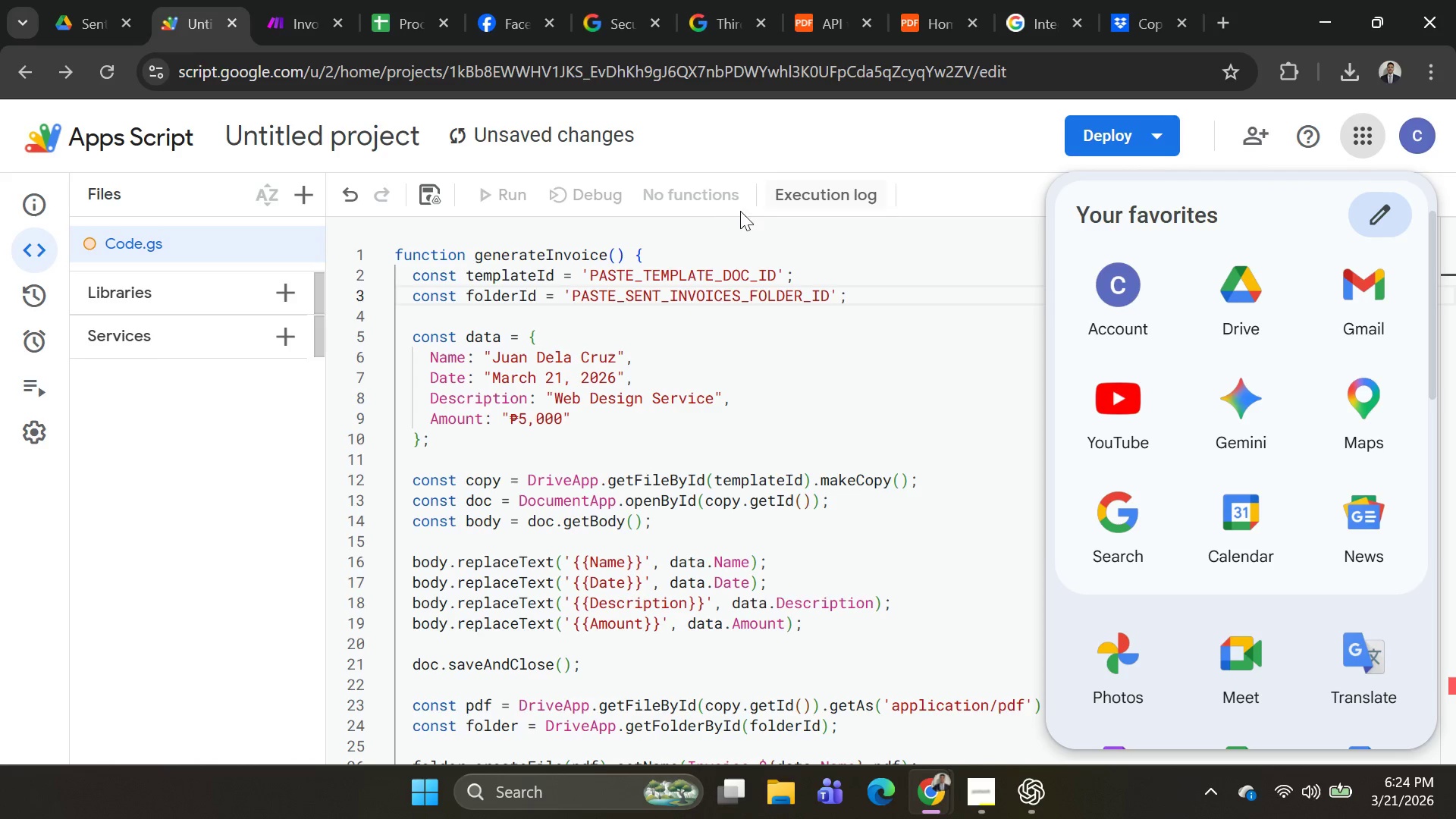 
left_click([167, 479])
 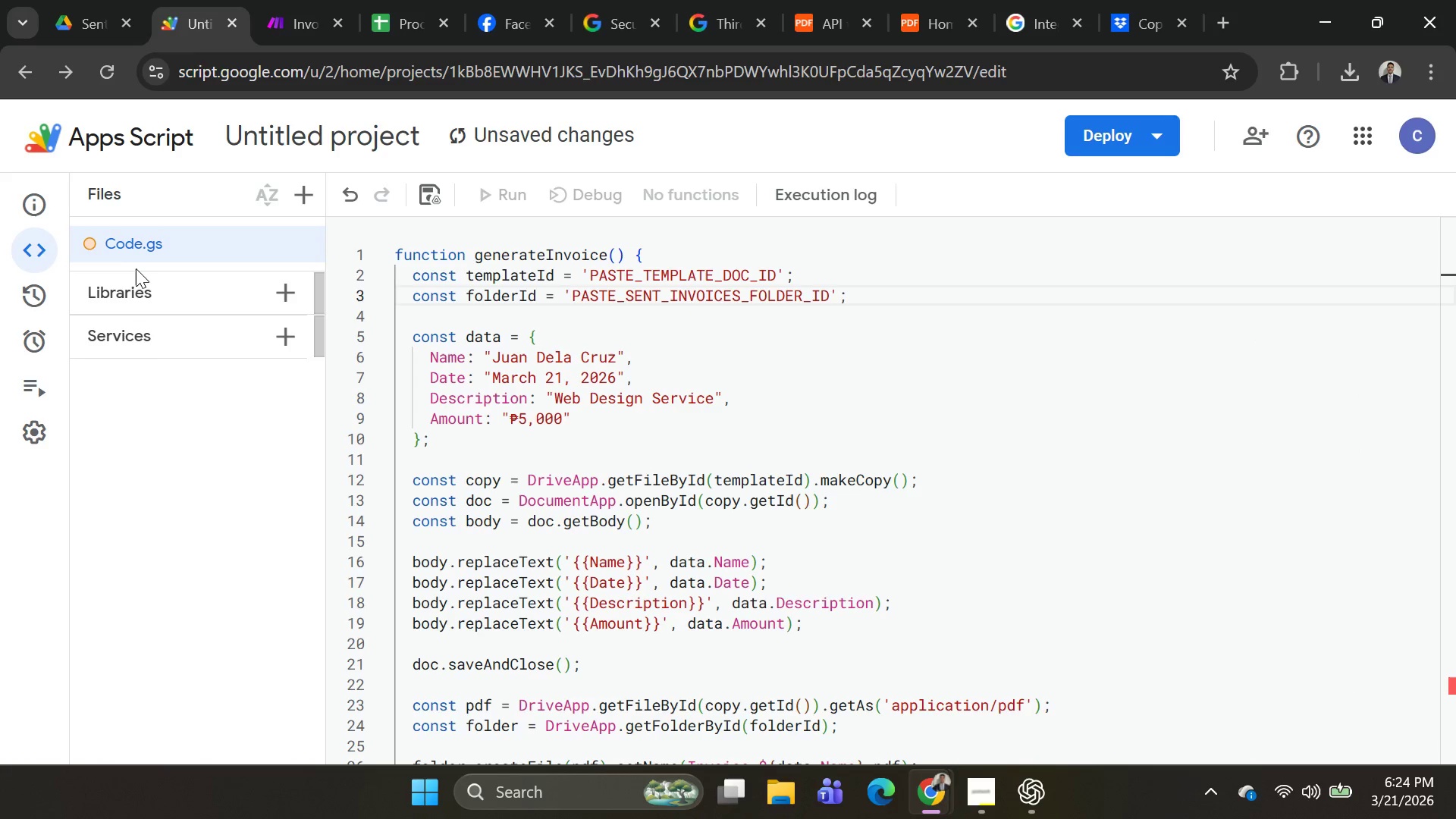 
left_click([135, 249])
 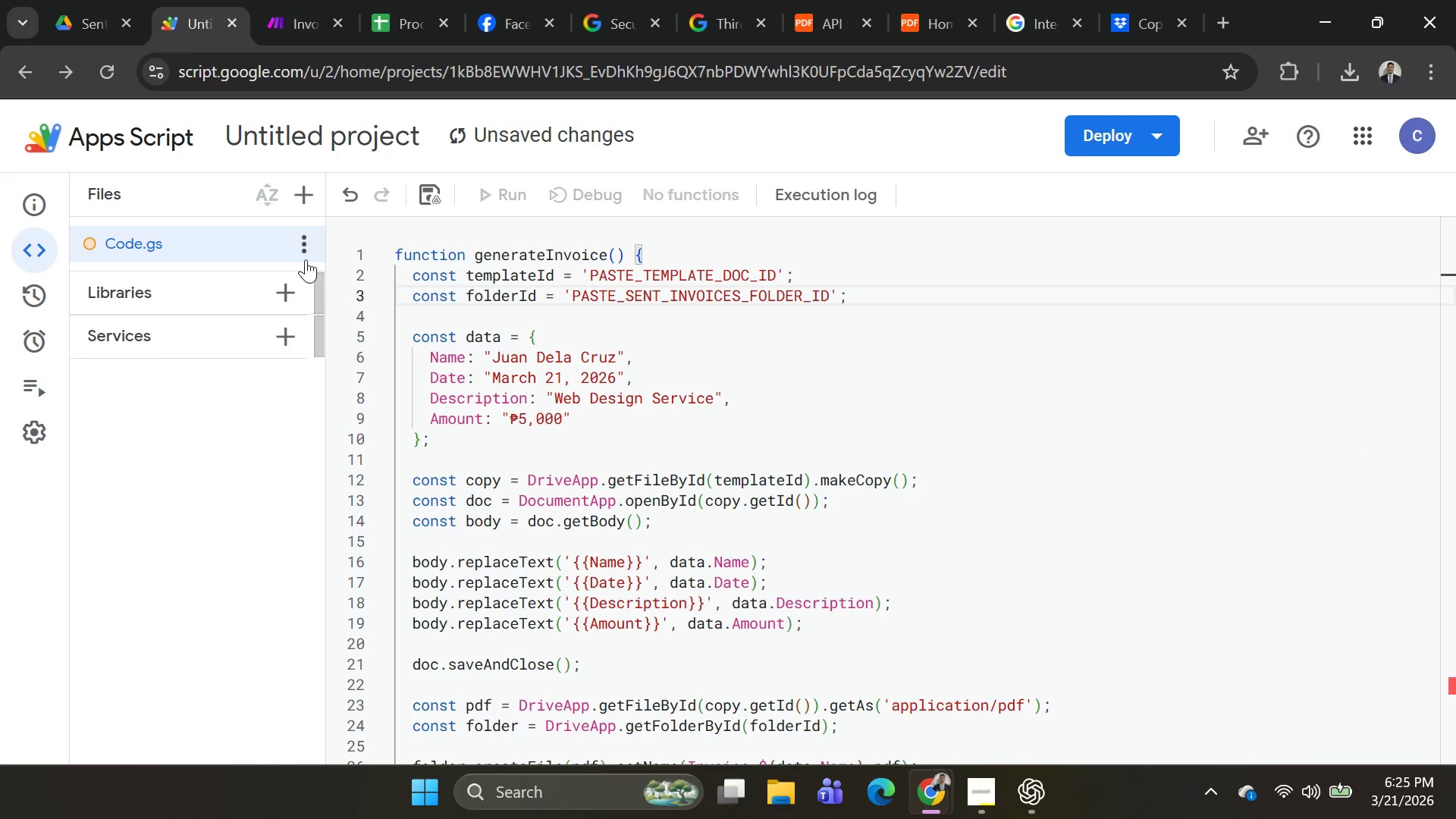 
left_click([306, 258])
 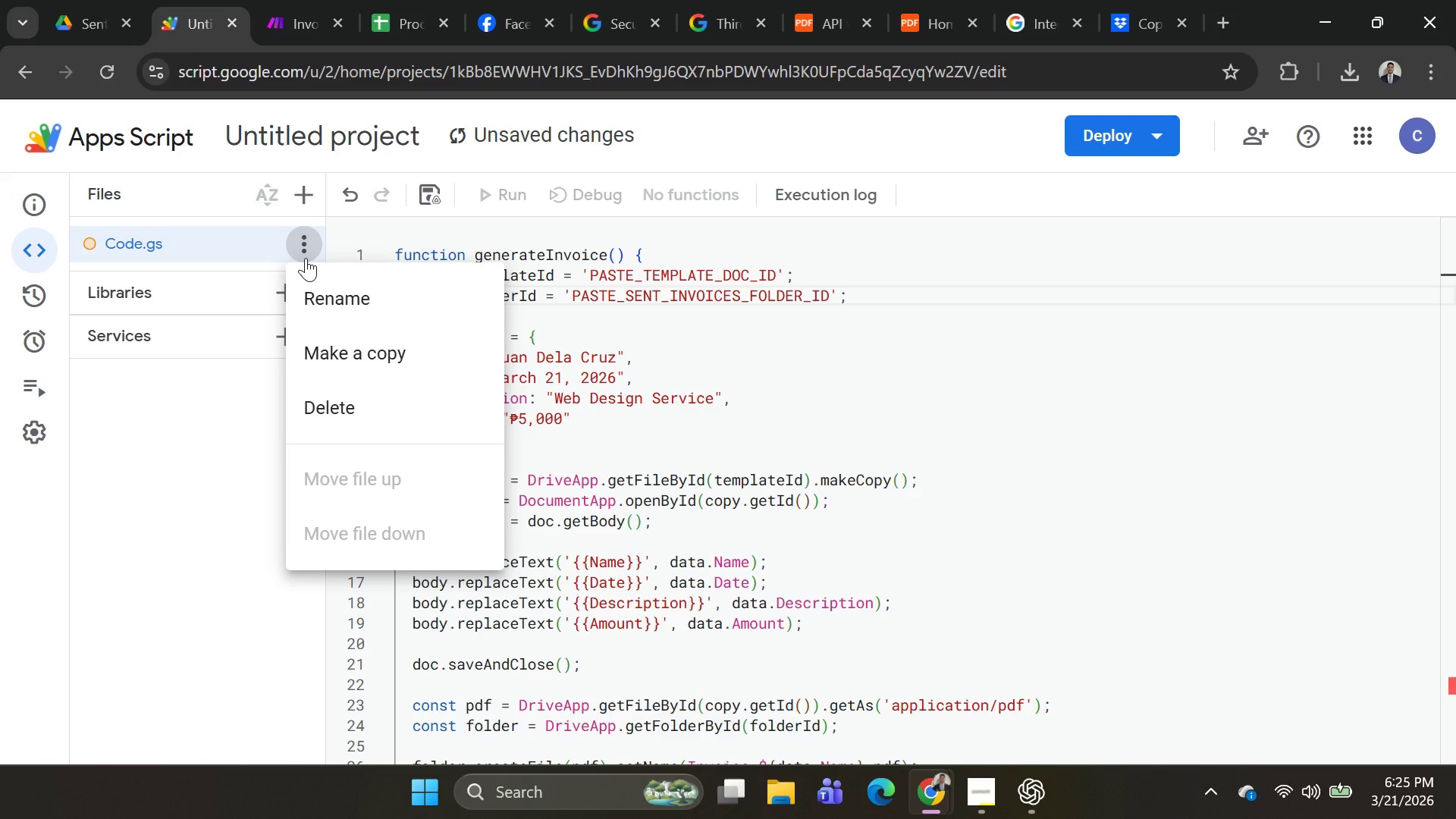 
left_click([306, 258])
 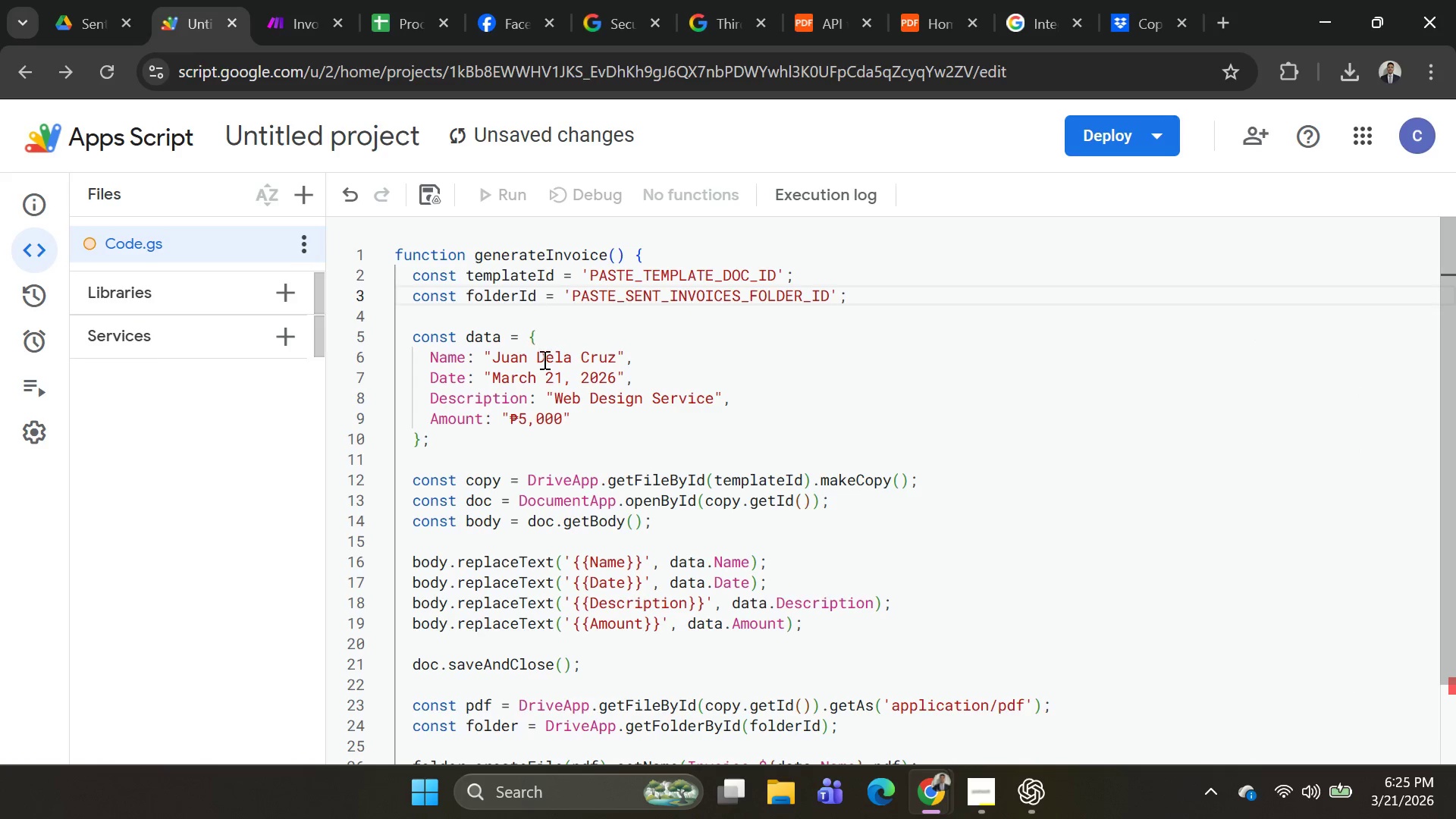 
scroll: coordinate [657, 381], scroll_direction: down, amount: 3.0
 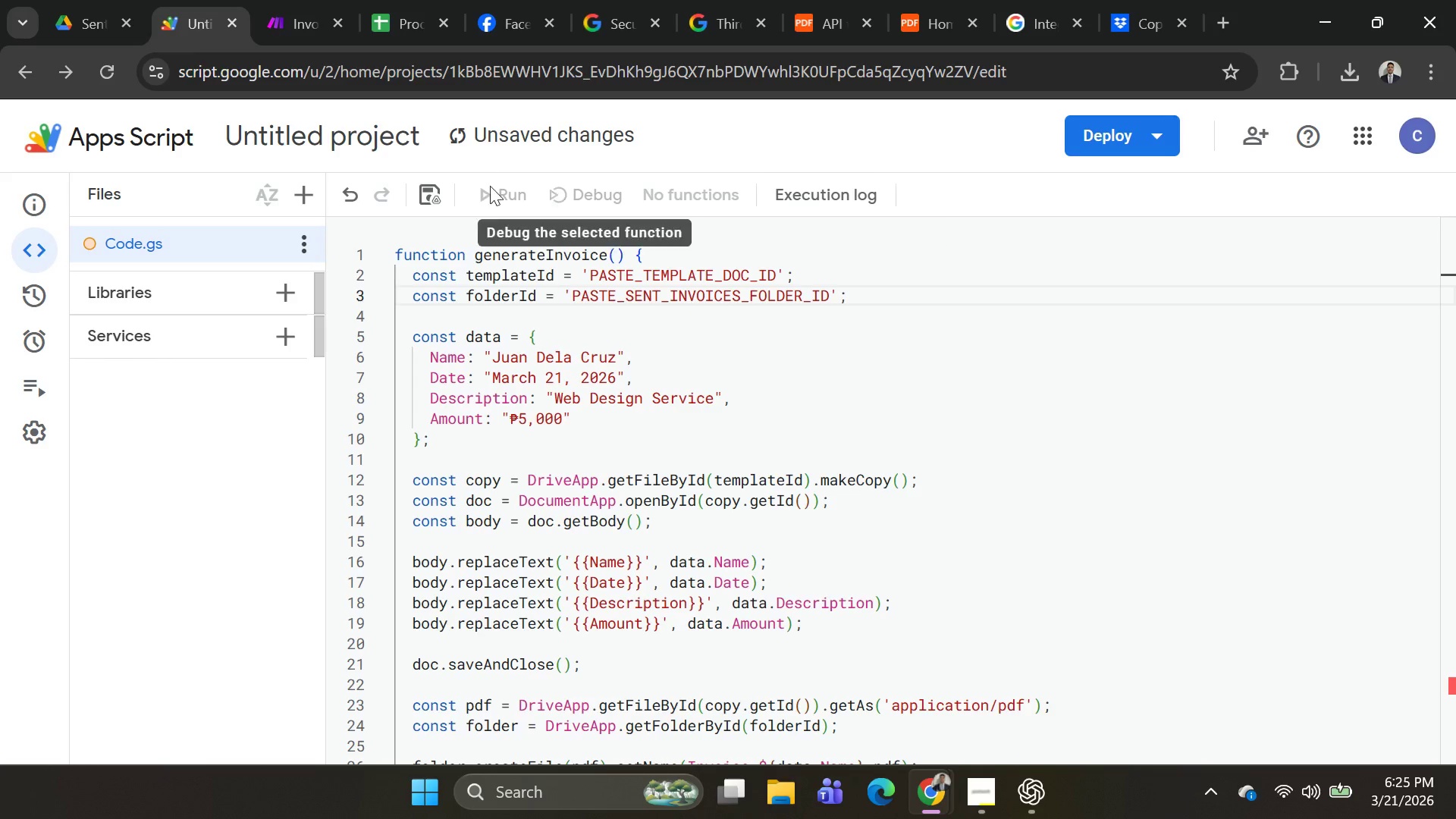 
double_click([484, 191])
 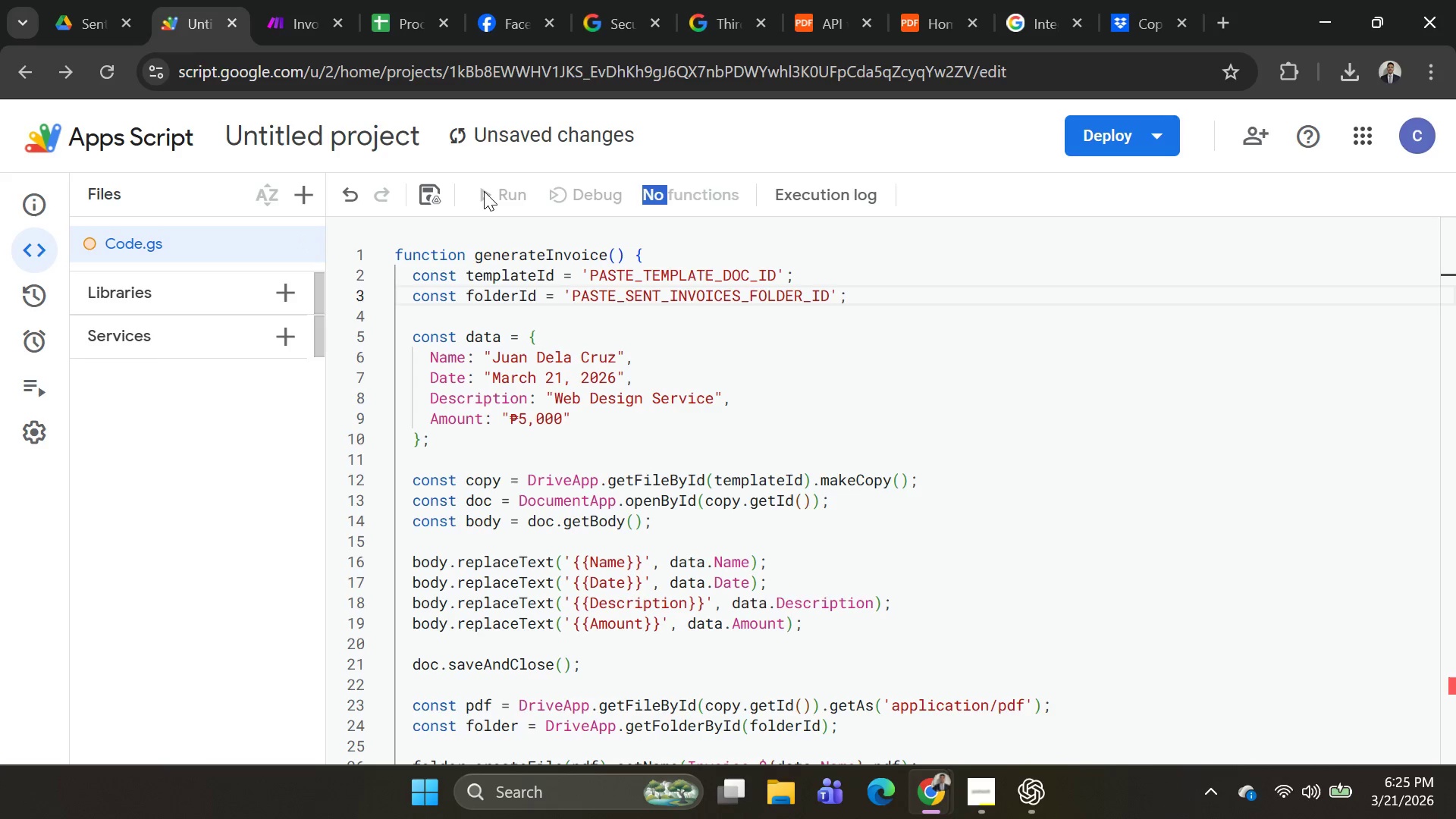 
triple_click([484, 191])
 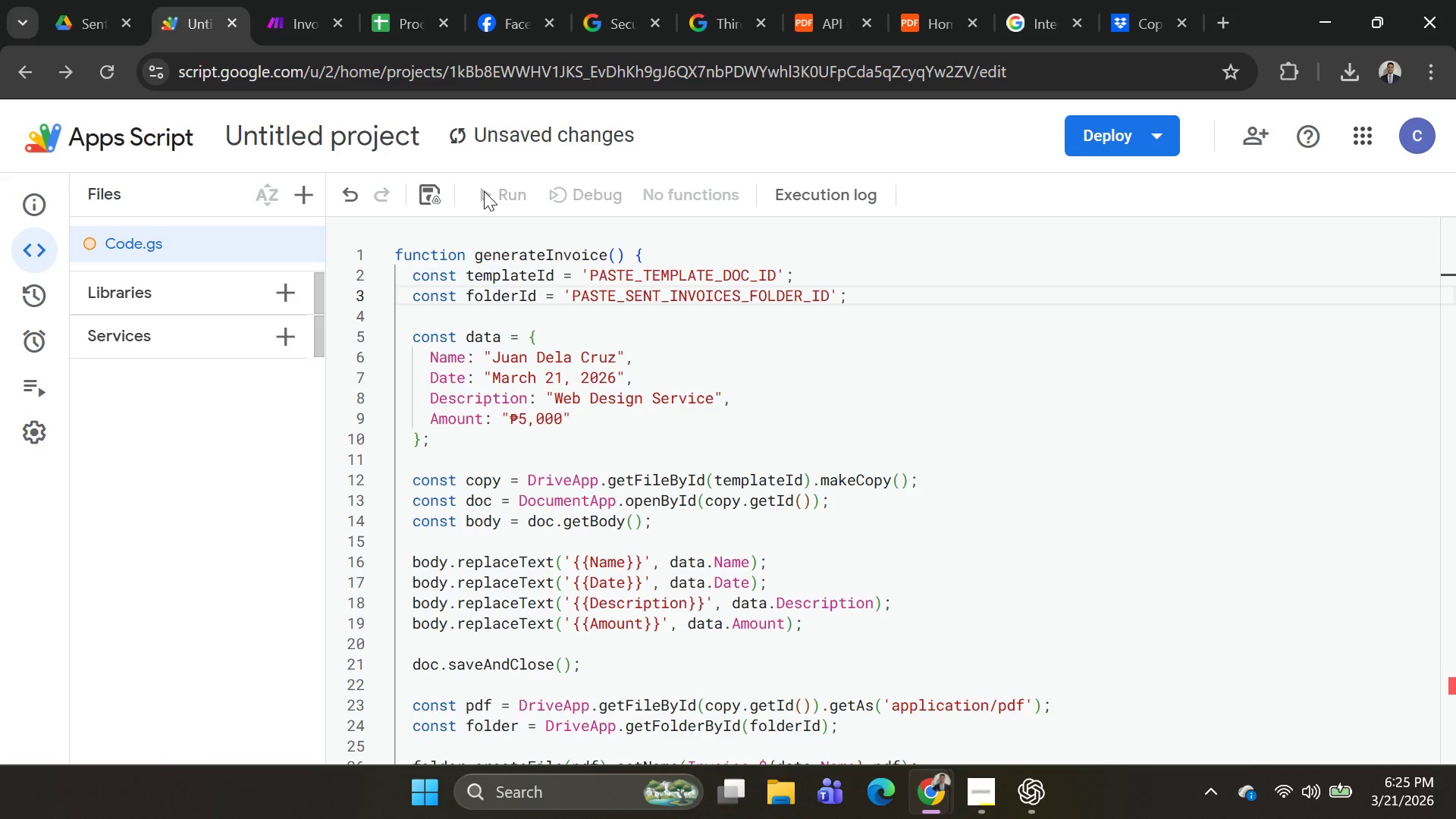 
triple_click([484, 191])
 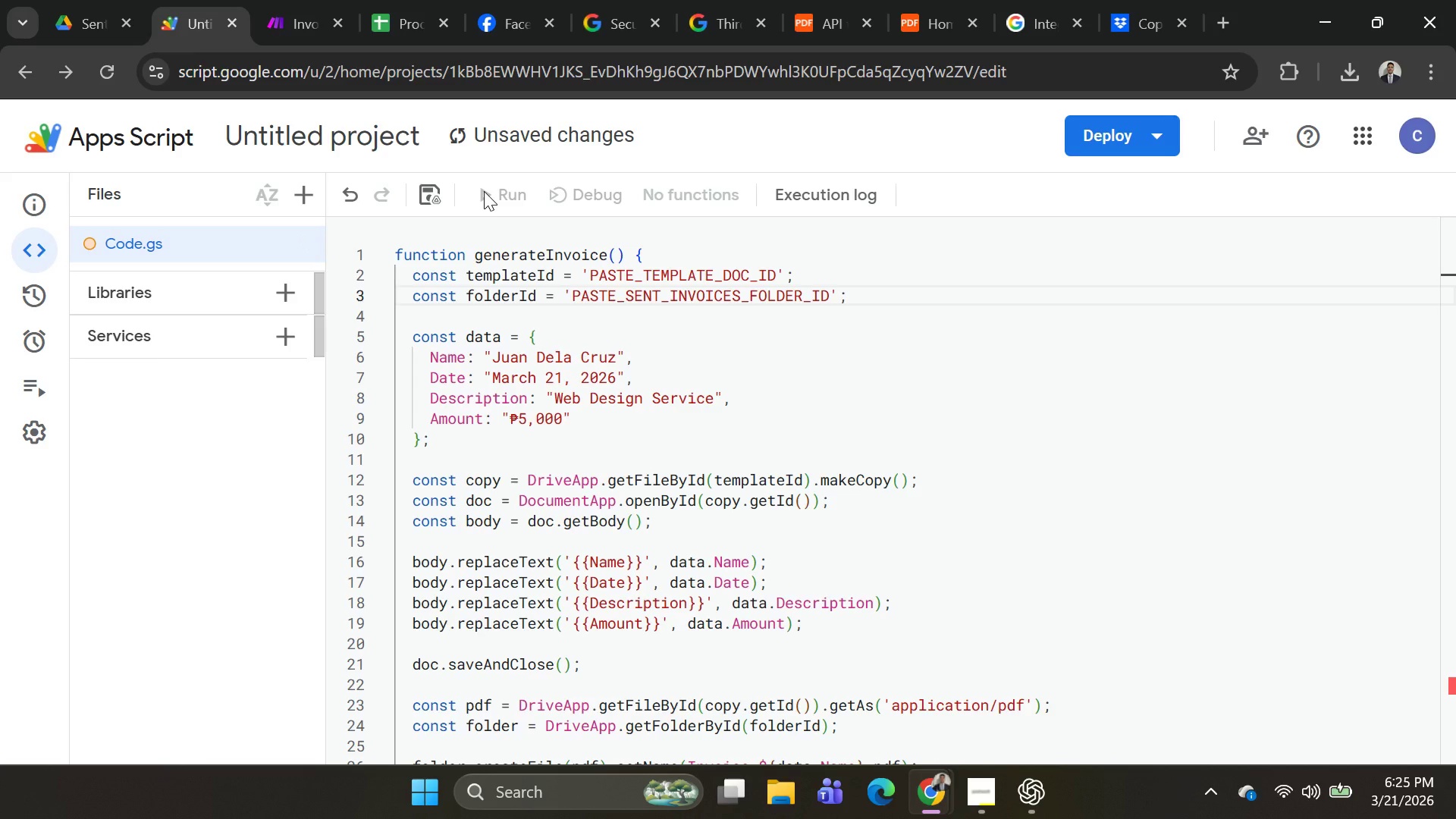 
triple_click([484, 191])
 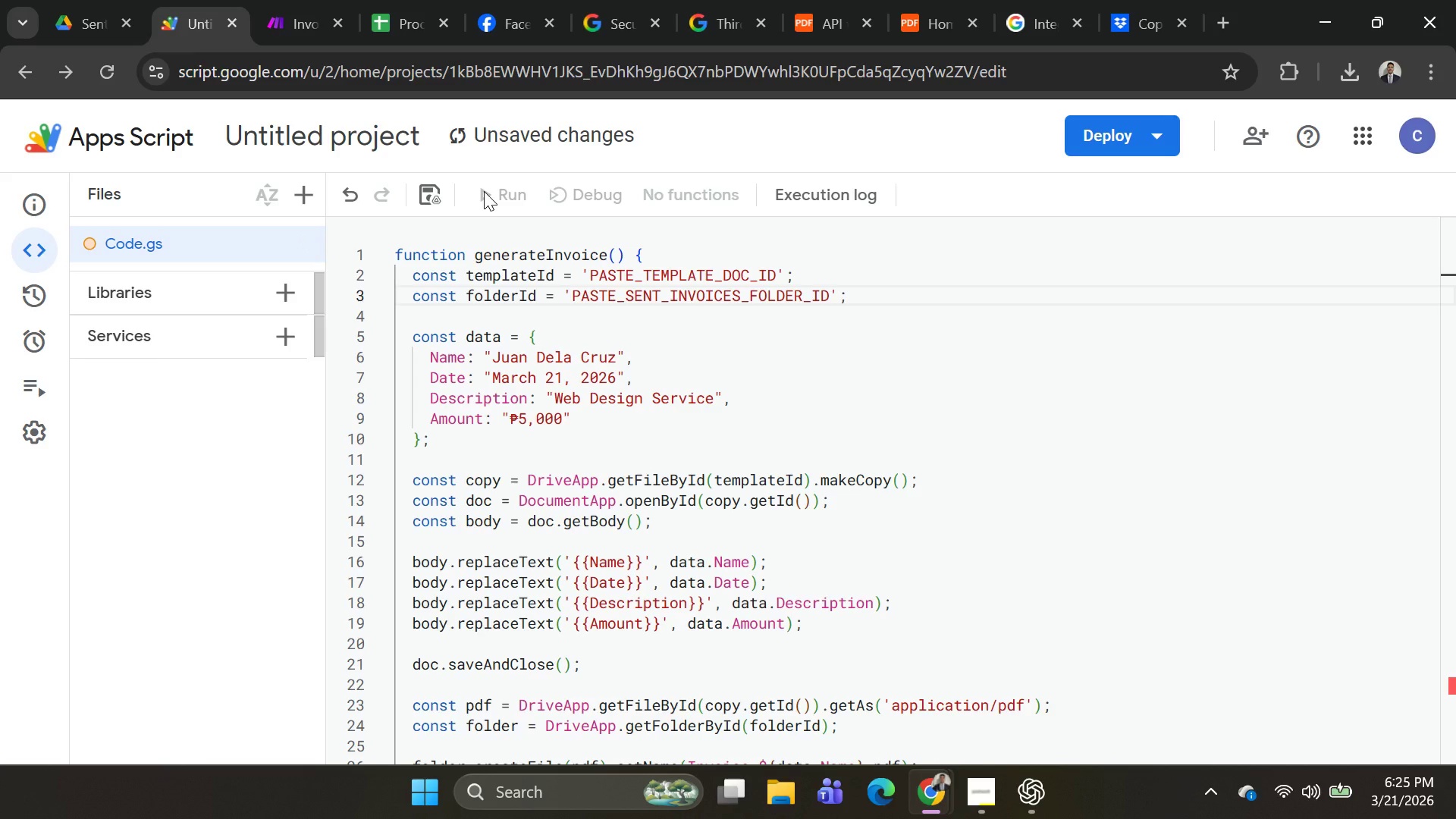 
triple_click([484, 191])